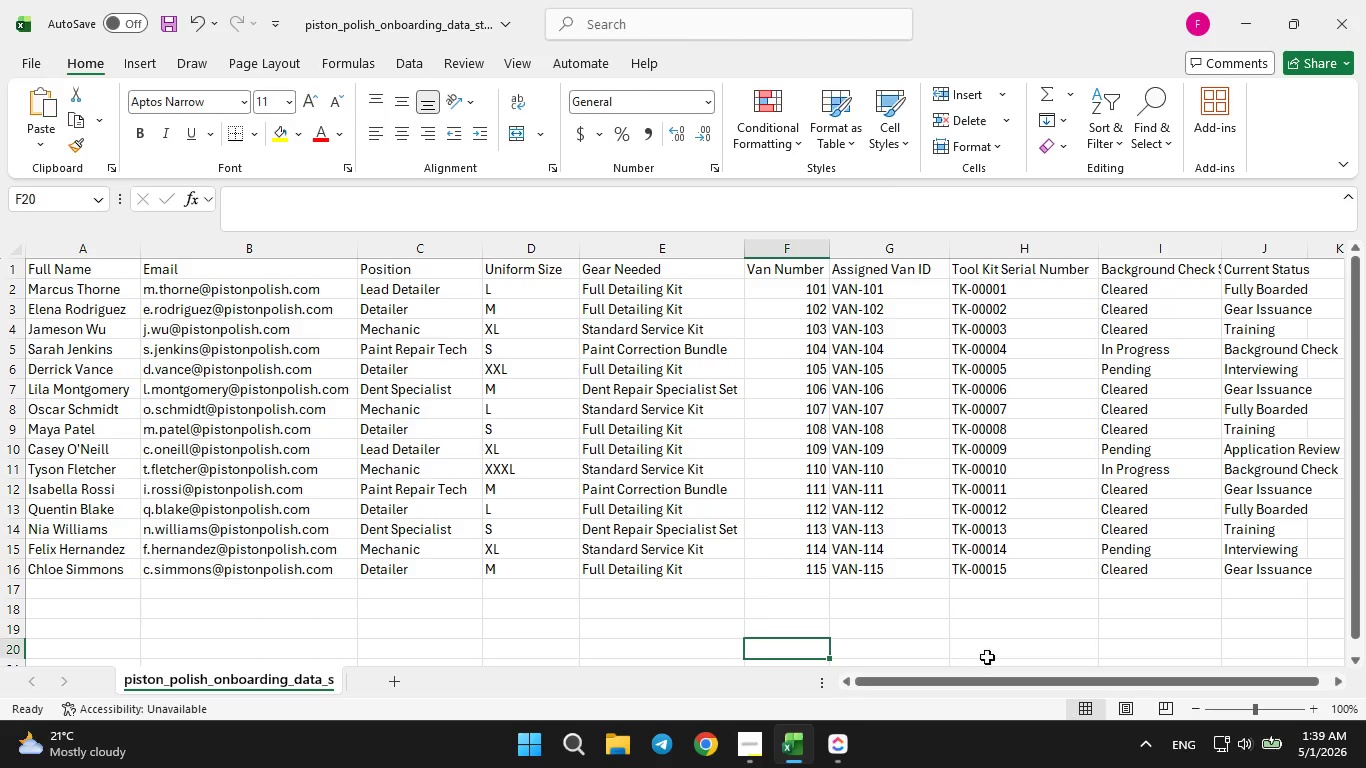 
left_click([1083, 650])
 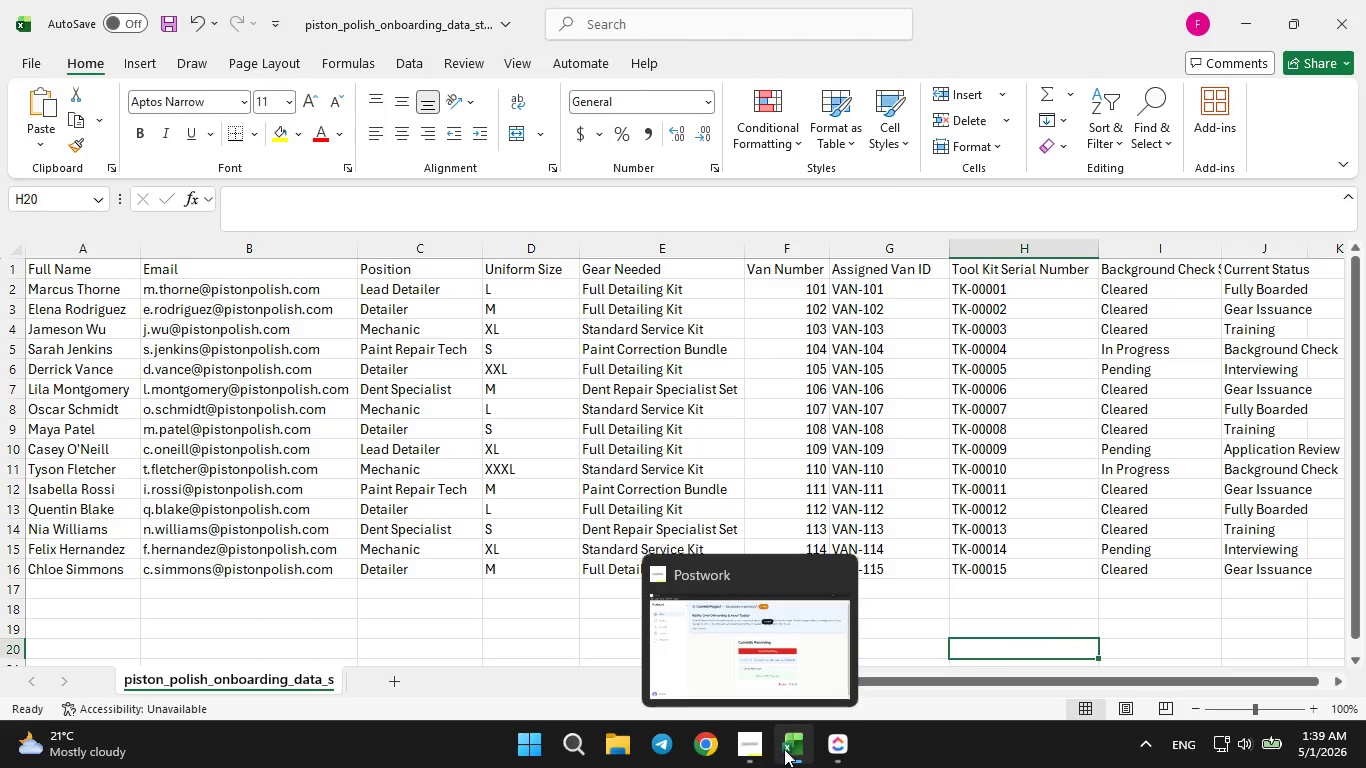 
left_click([787, 750])
 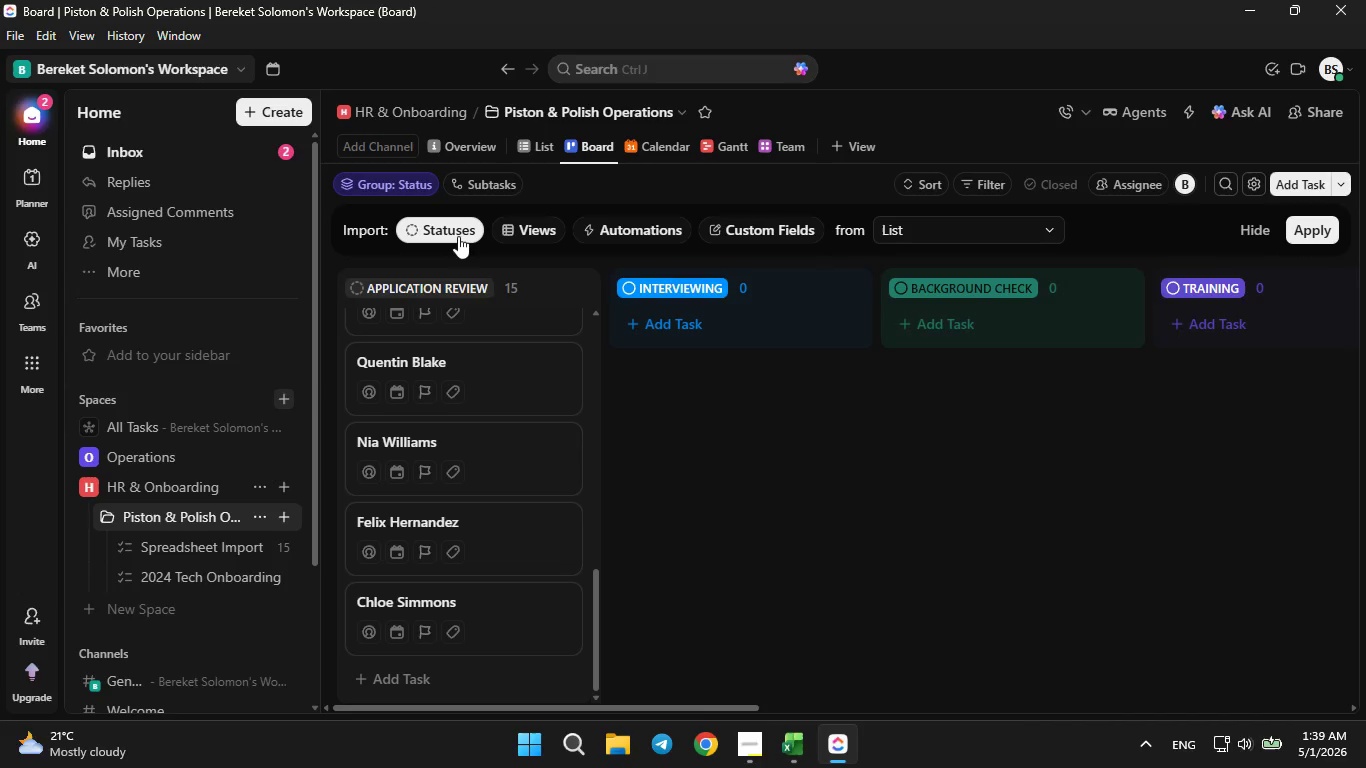 
left_click([458, 234])
 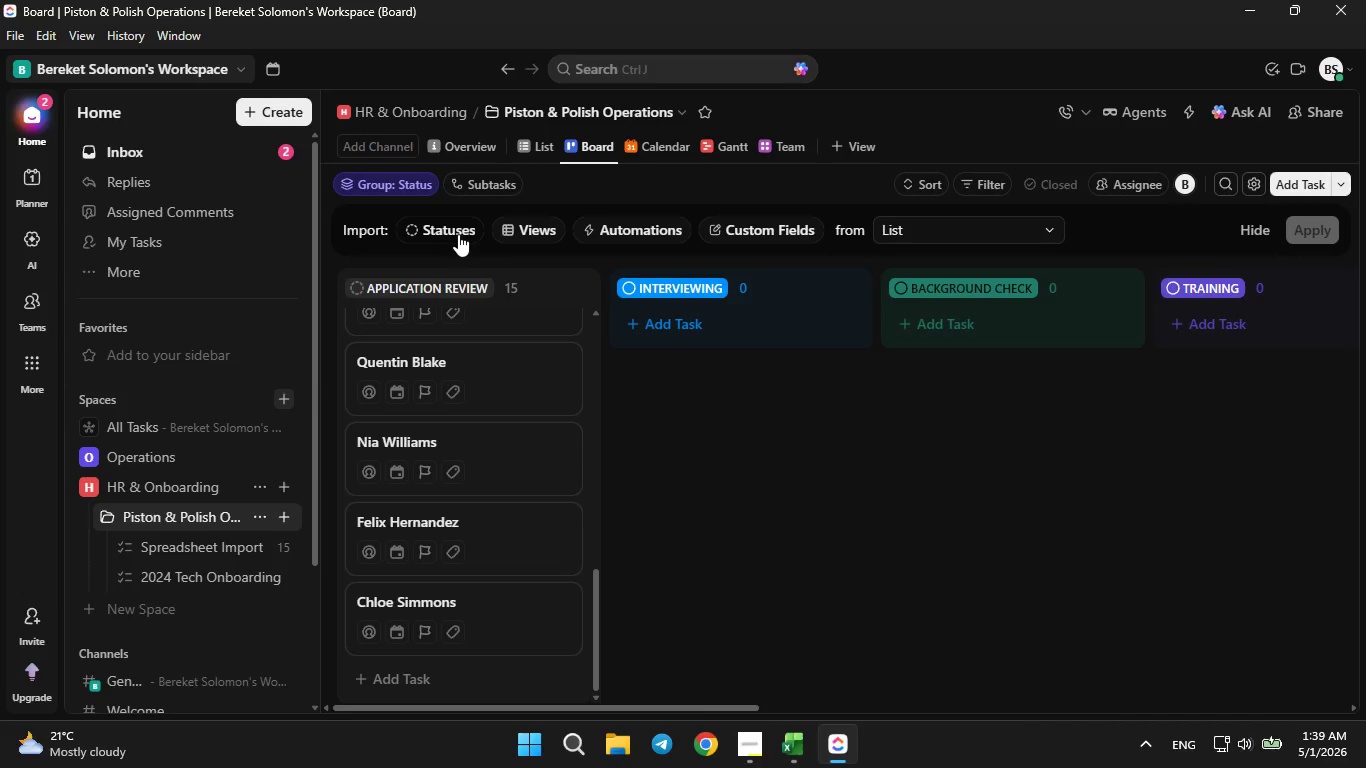 
left_click([457, 232])
 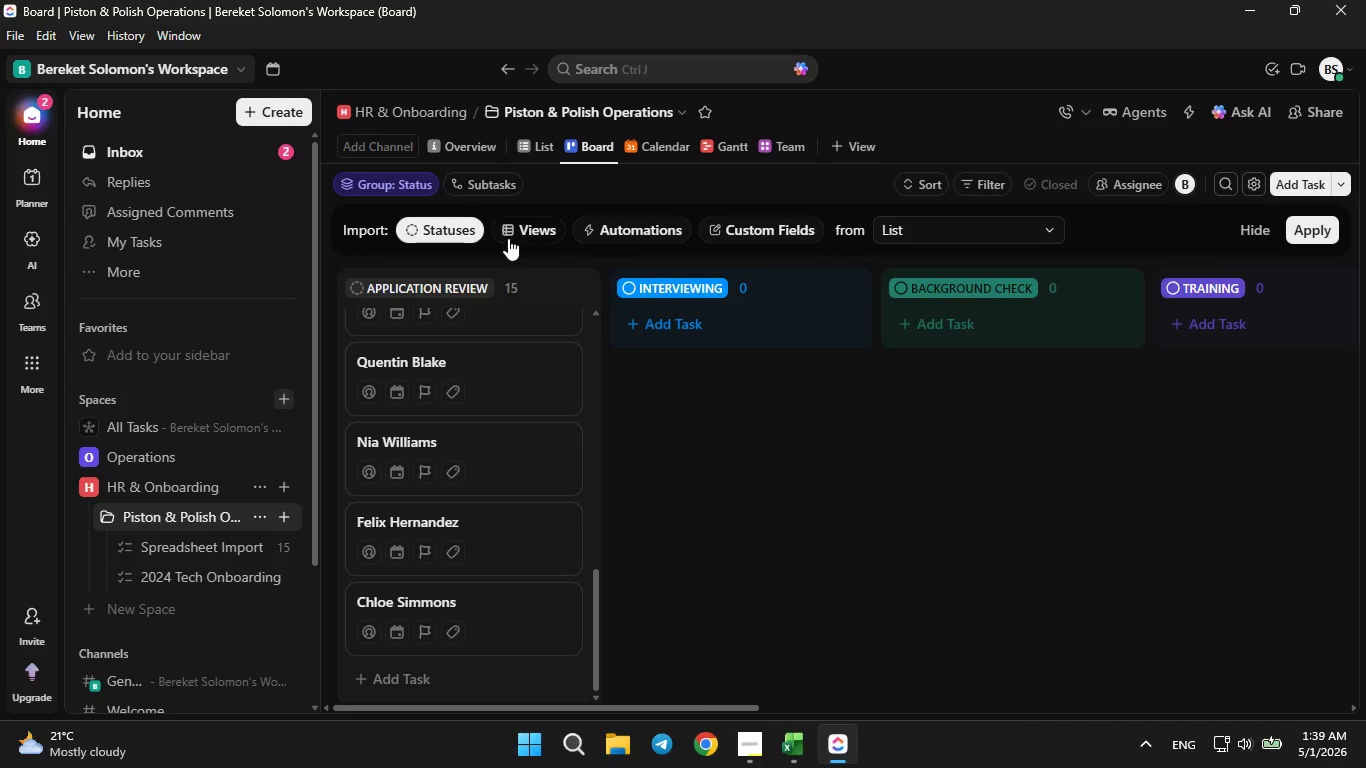 
left_click([731, 233])
 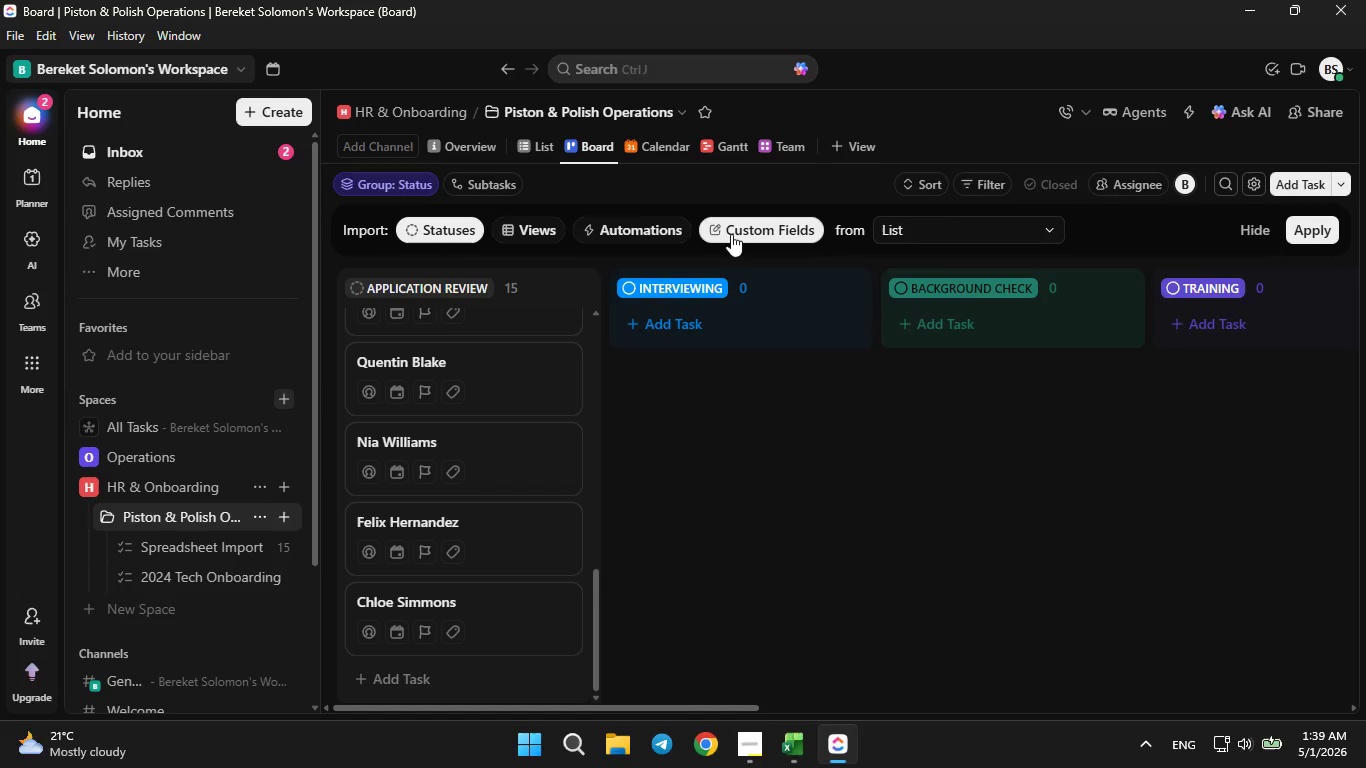 
left_click([731, 233])
 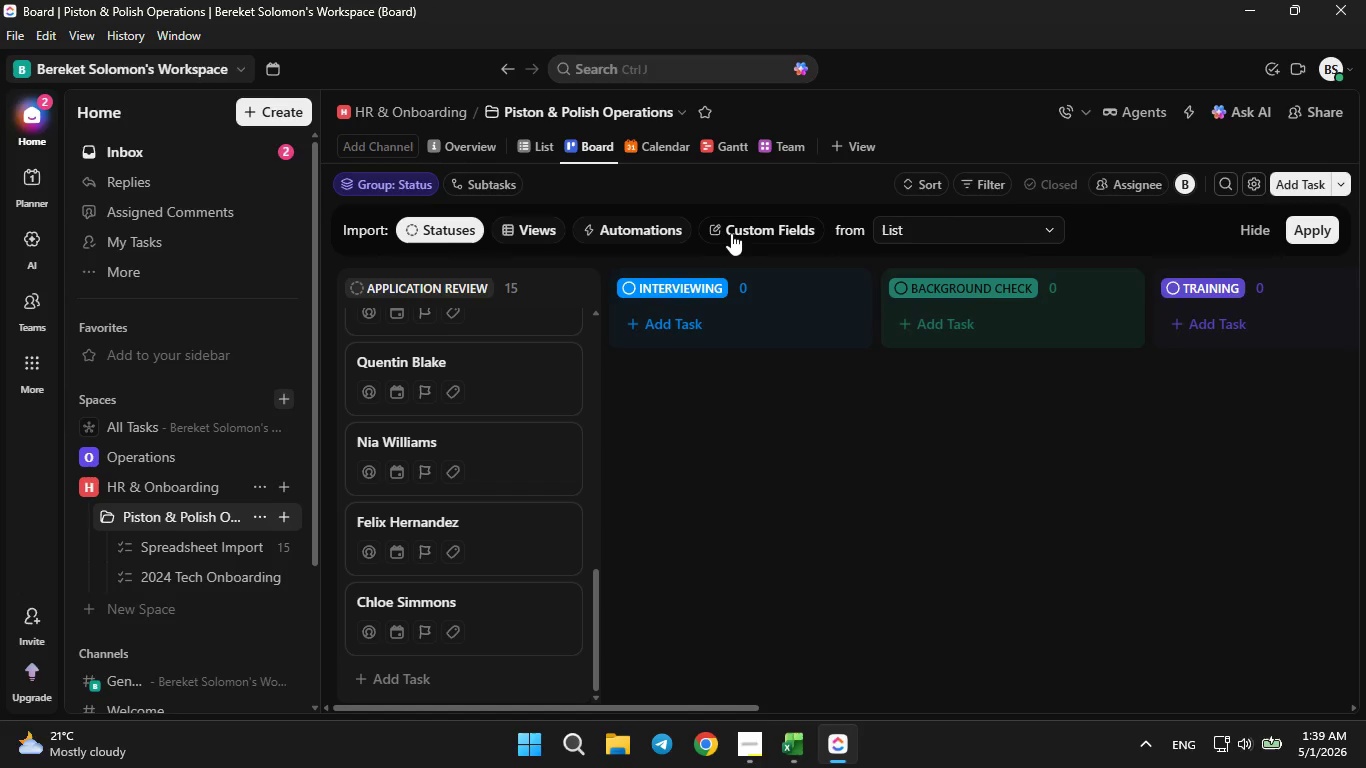 
left_click([731, 233])
 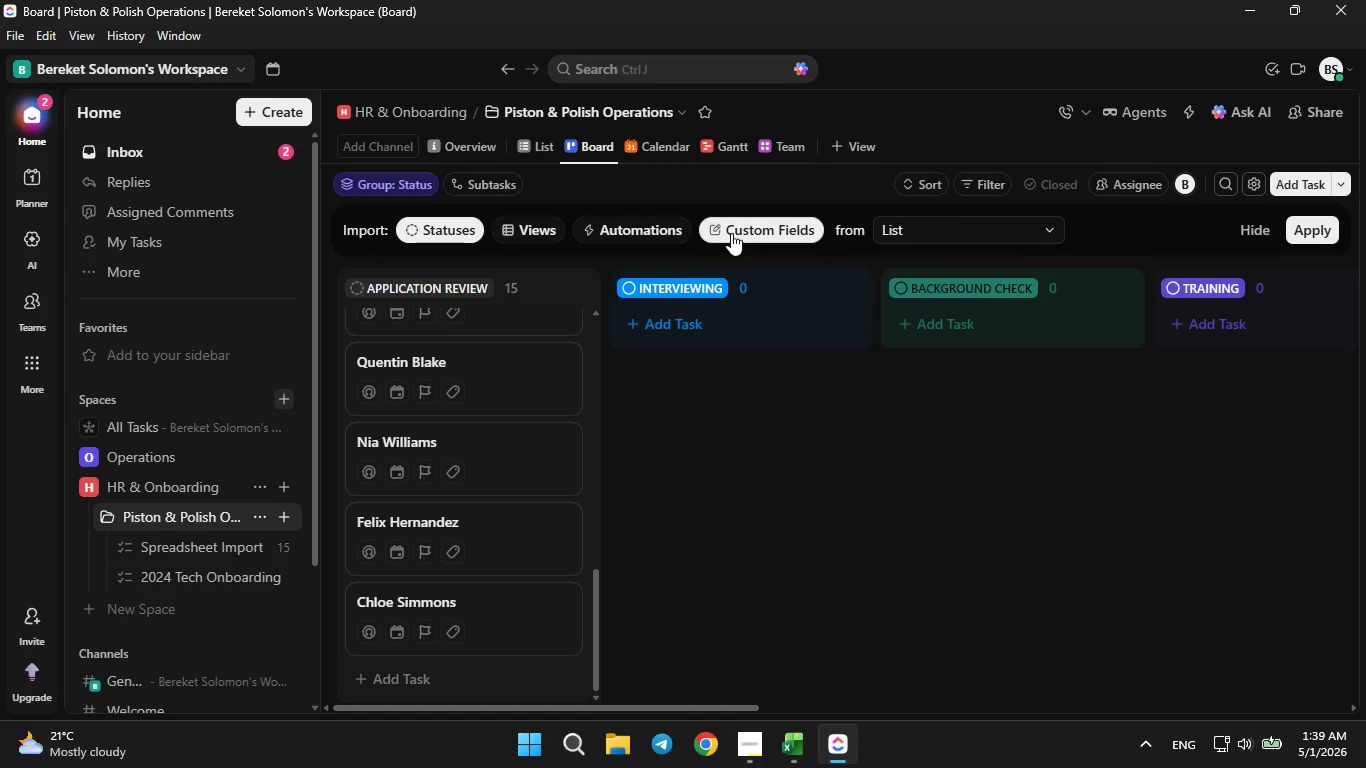 
left_click([731, 233])
 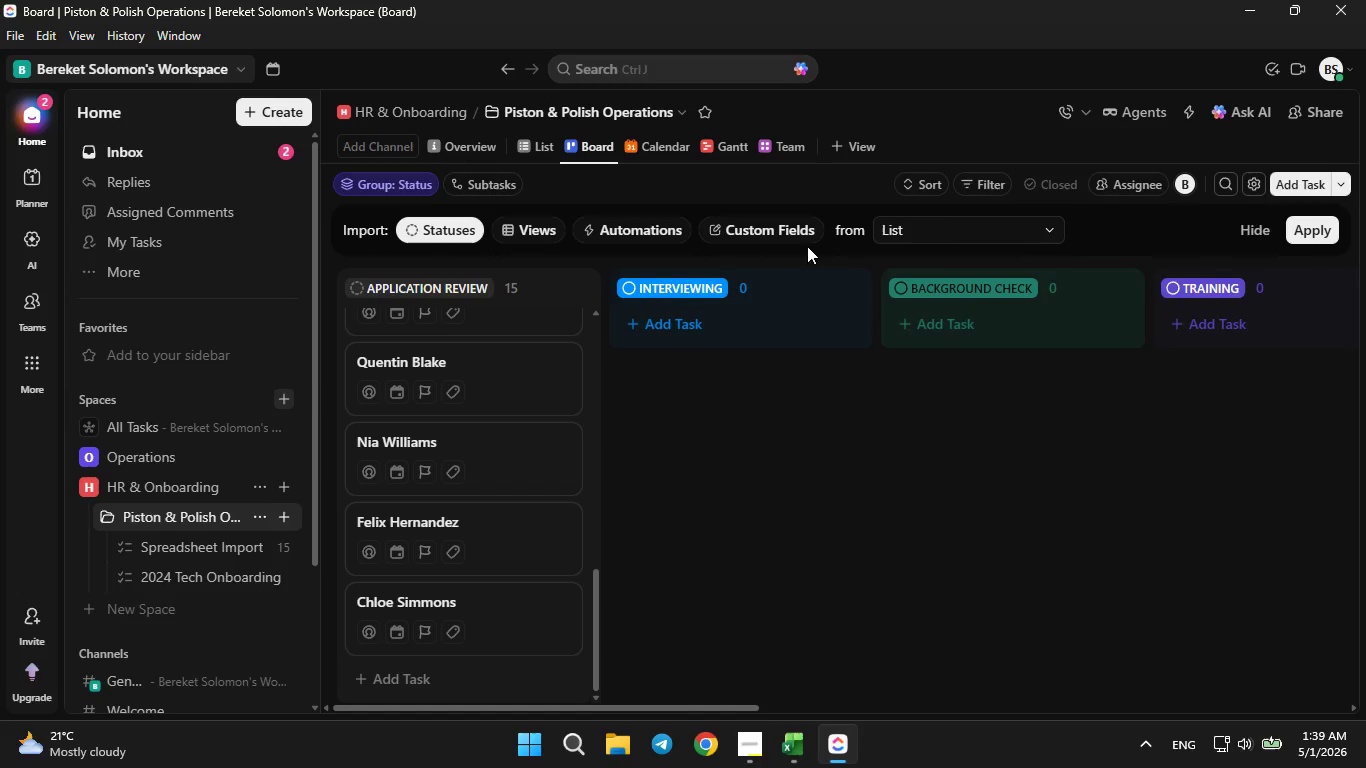 
left_click([907, 239])
 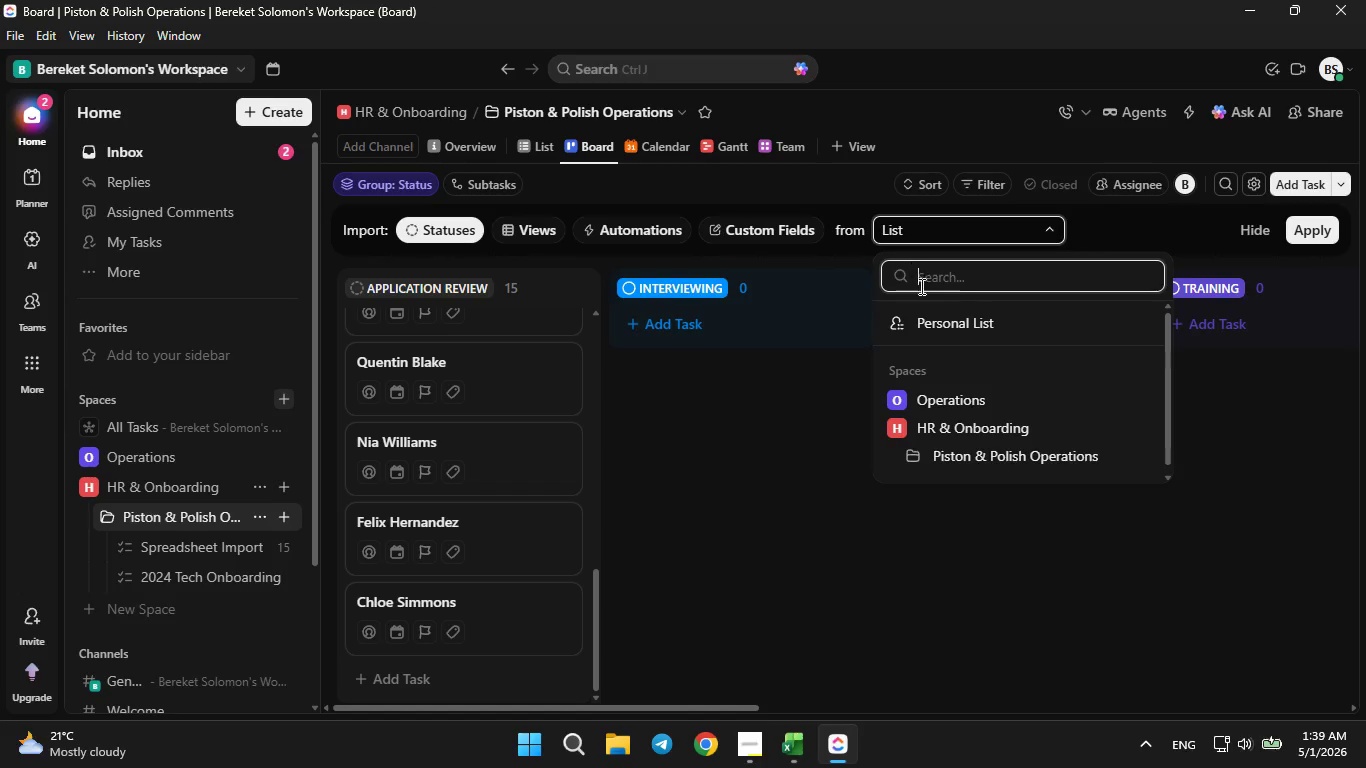 
mouse_move([963, 456])
 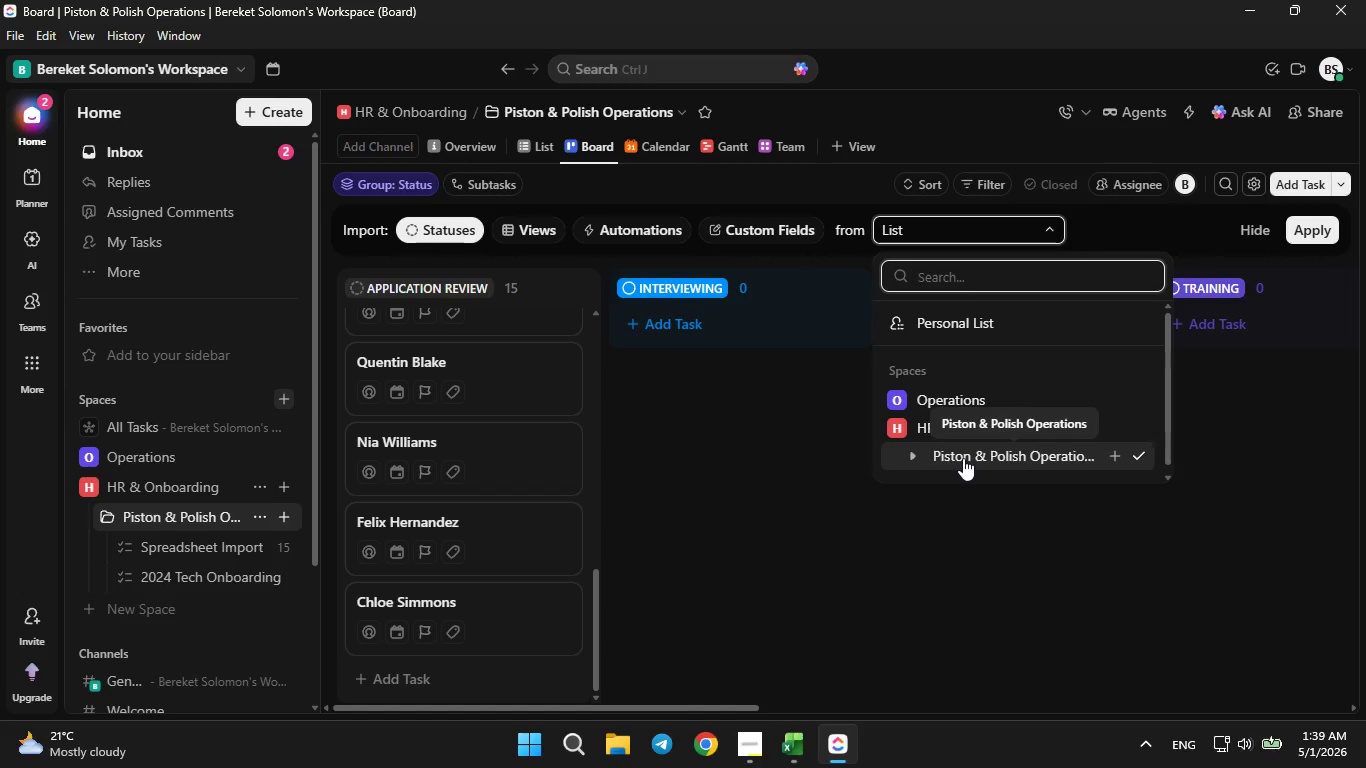 
left_click([963, 458])
 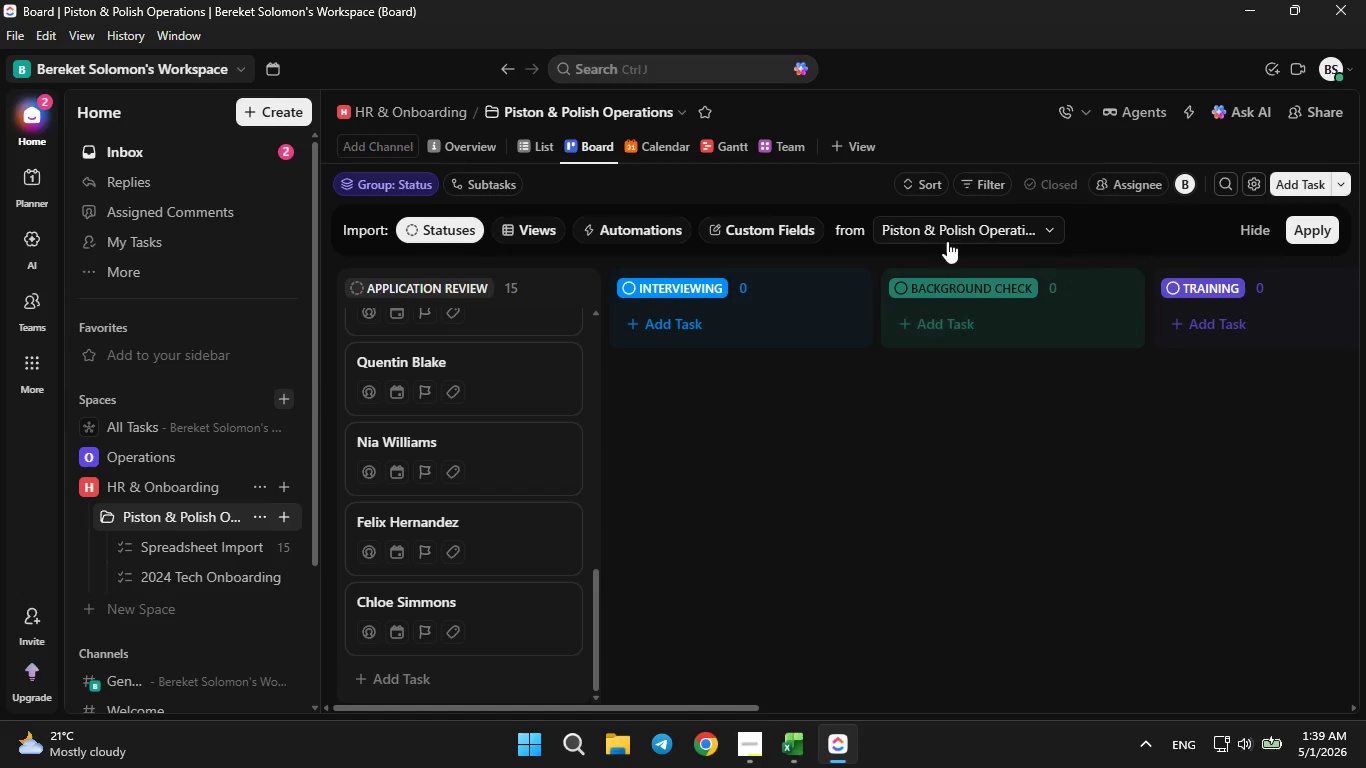 
left_click([945, 229])
 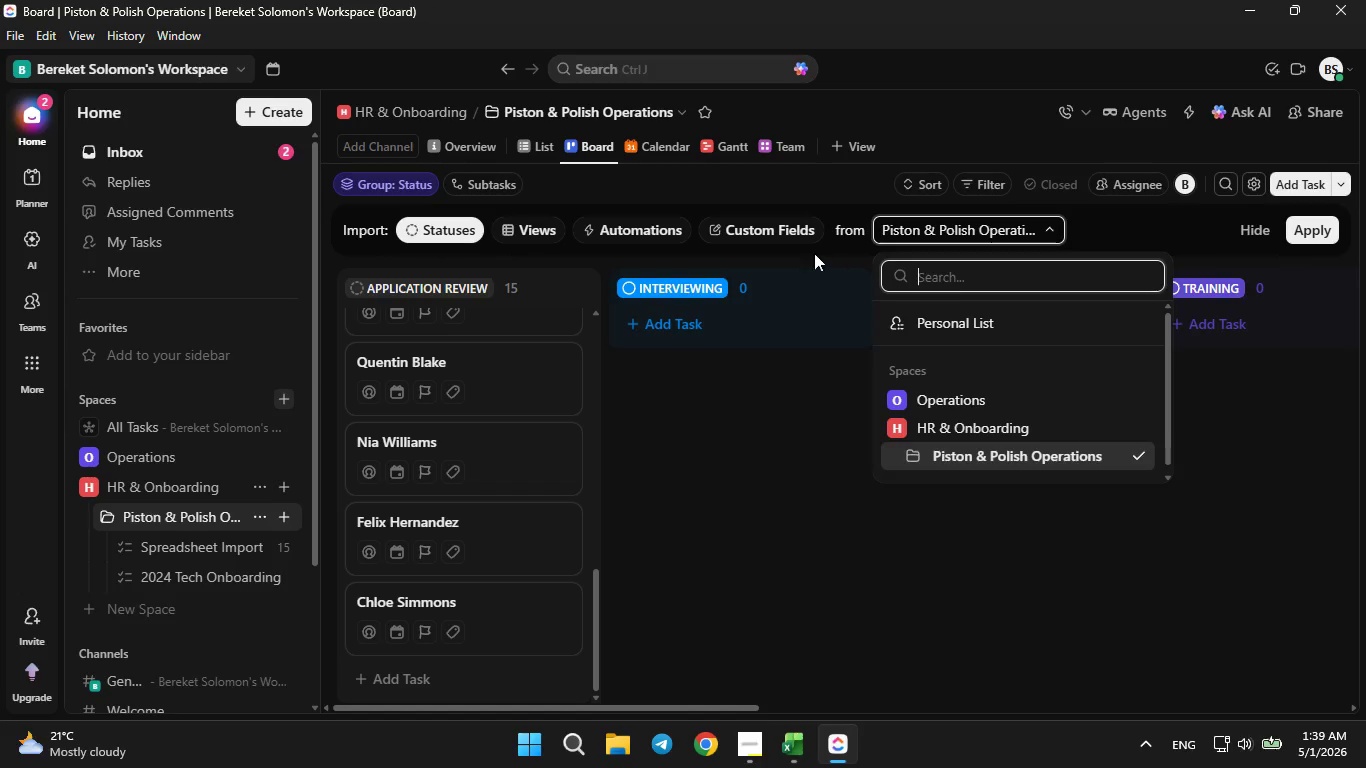 
left_click([794, 229])
 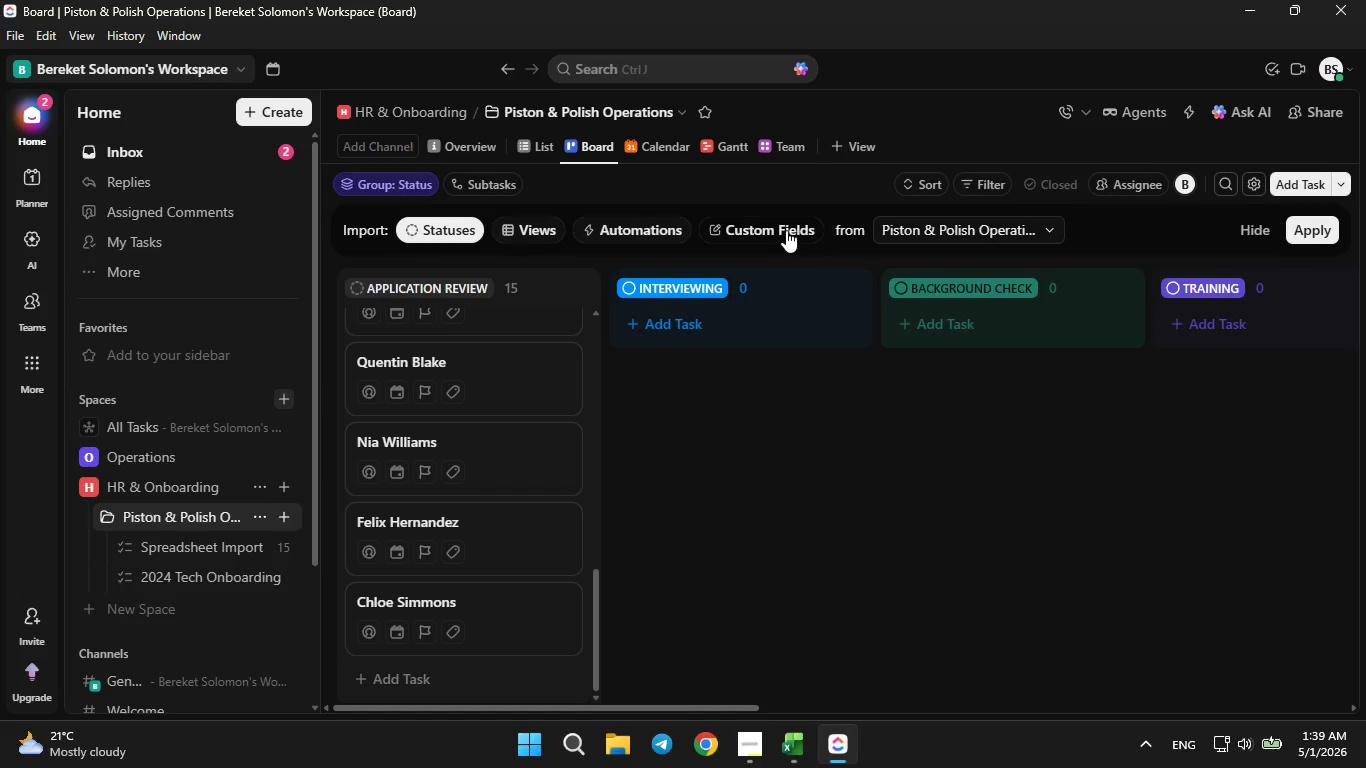 
left_click([786, 230])
 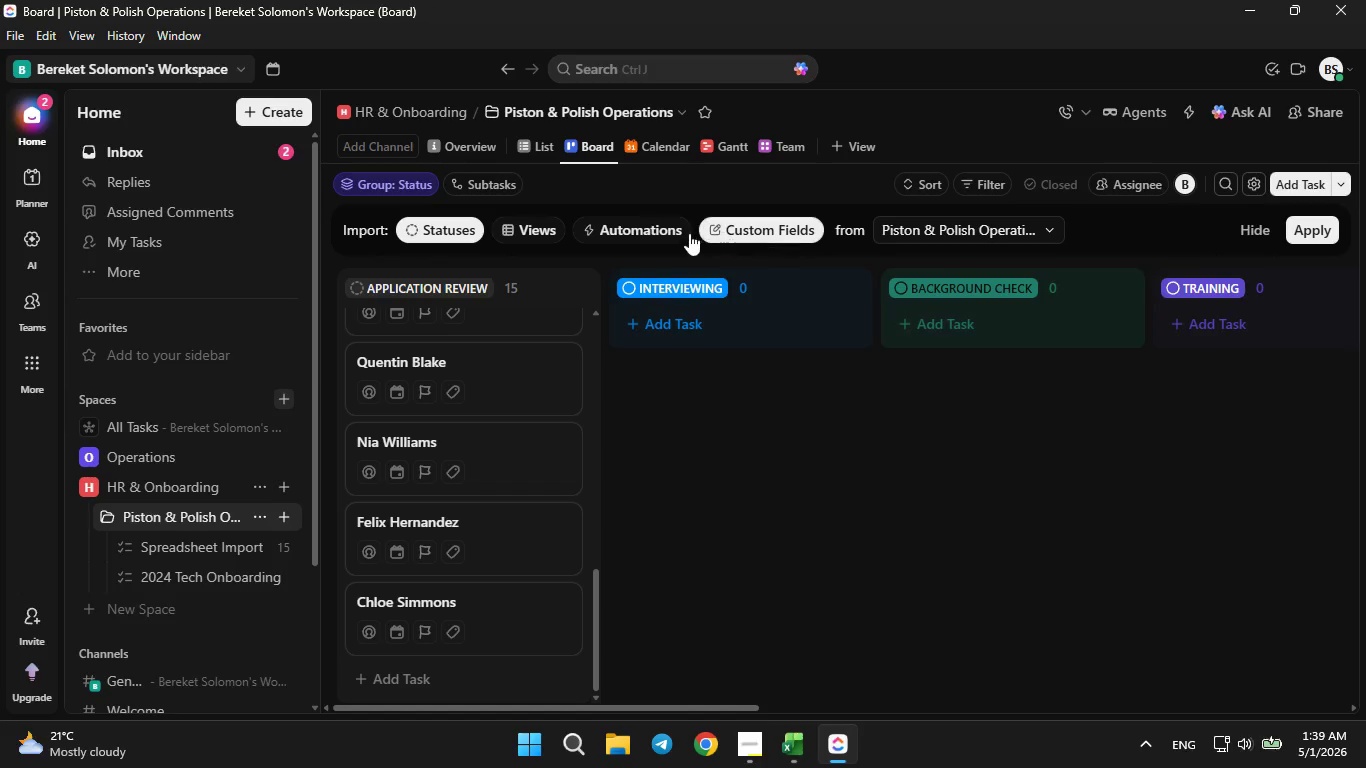 
left_click([651, 226])
 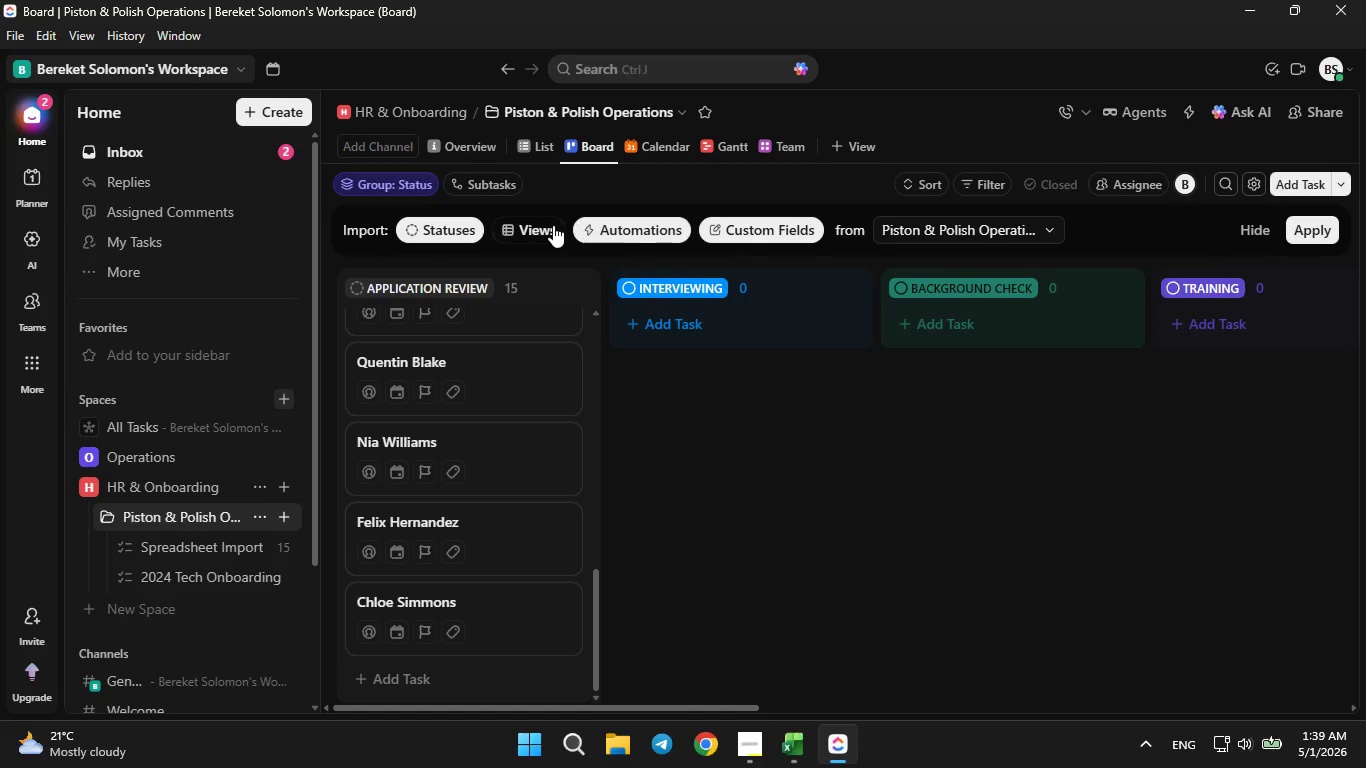 
left_click([547, 221])
 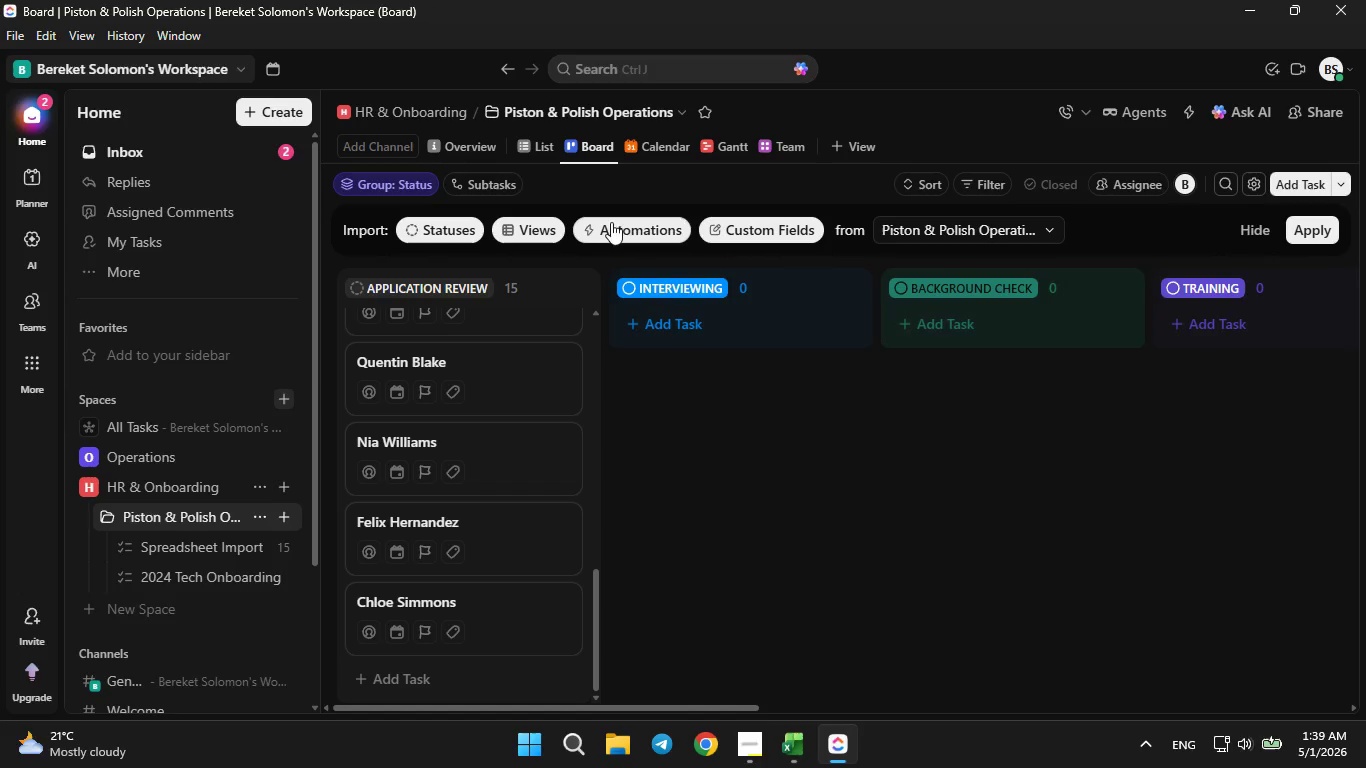 
double_click([616, 217])
 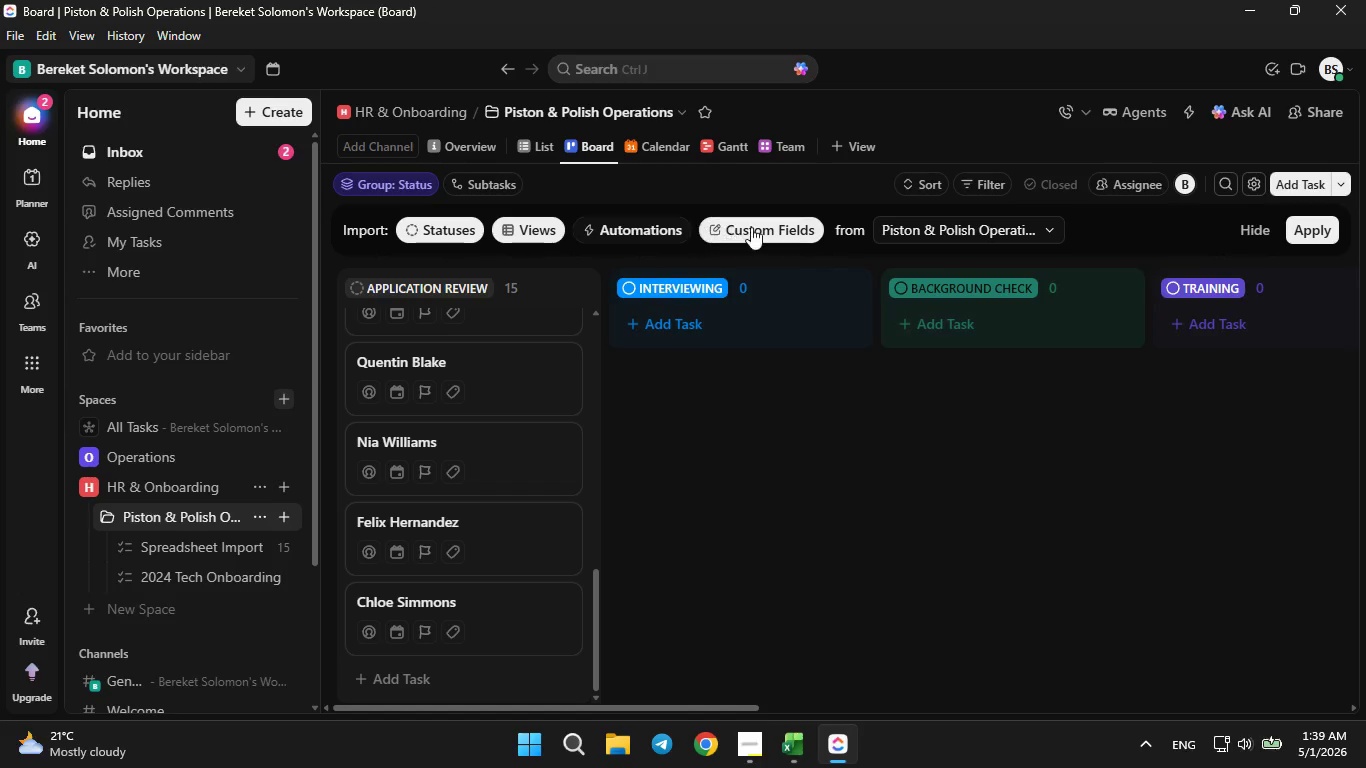 
triple_click([751, 227])
 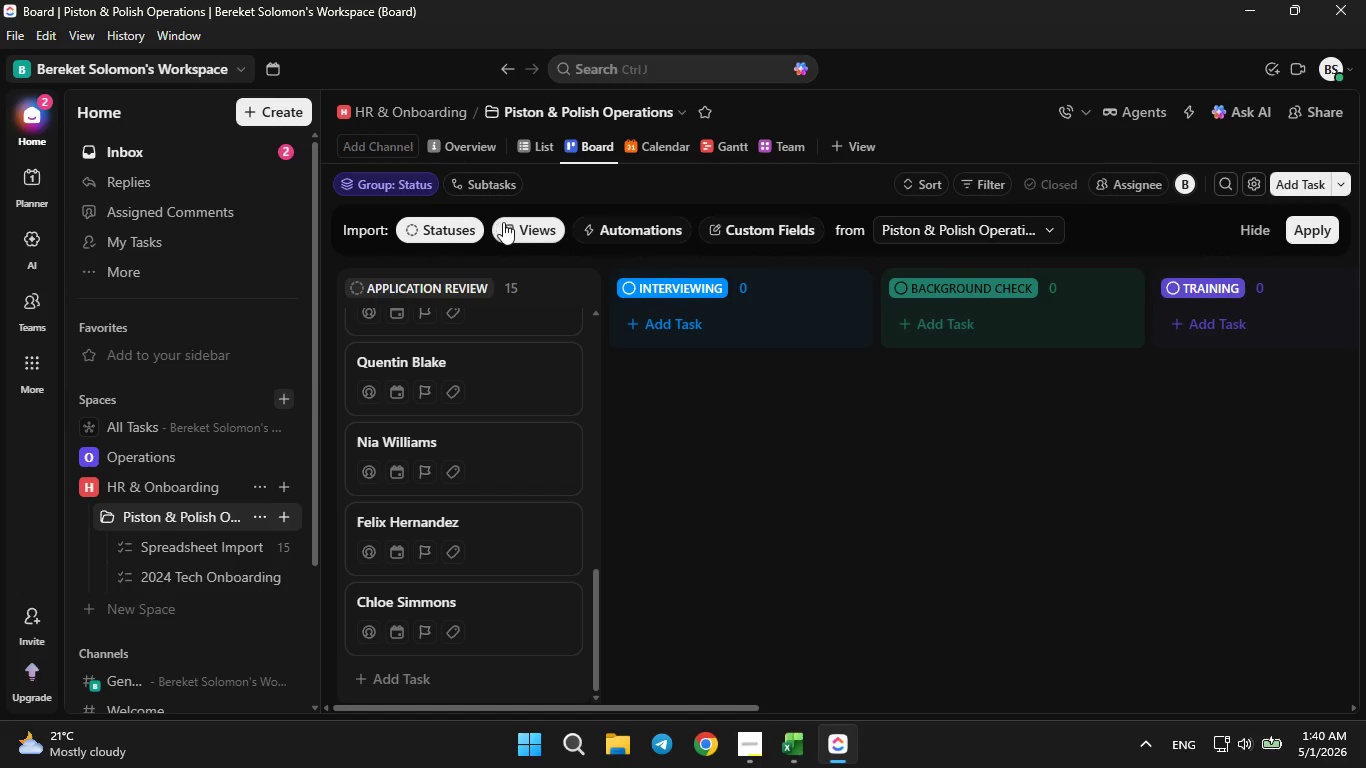 
left_click([518, 223])
 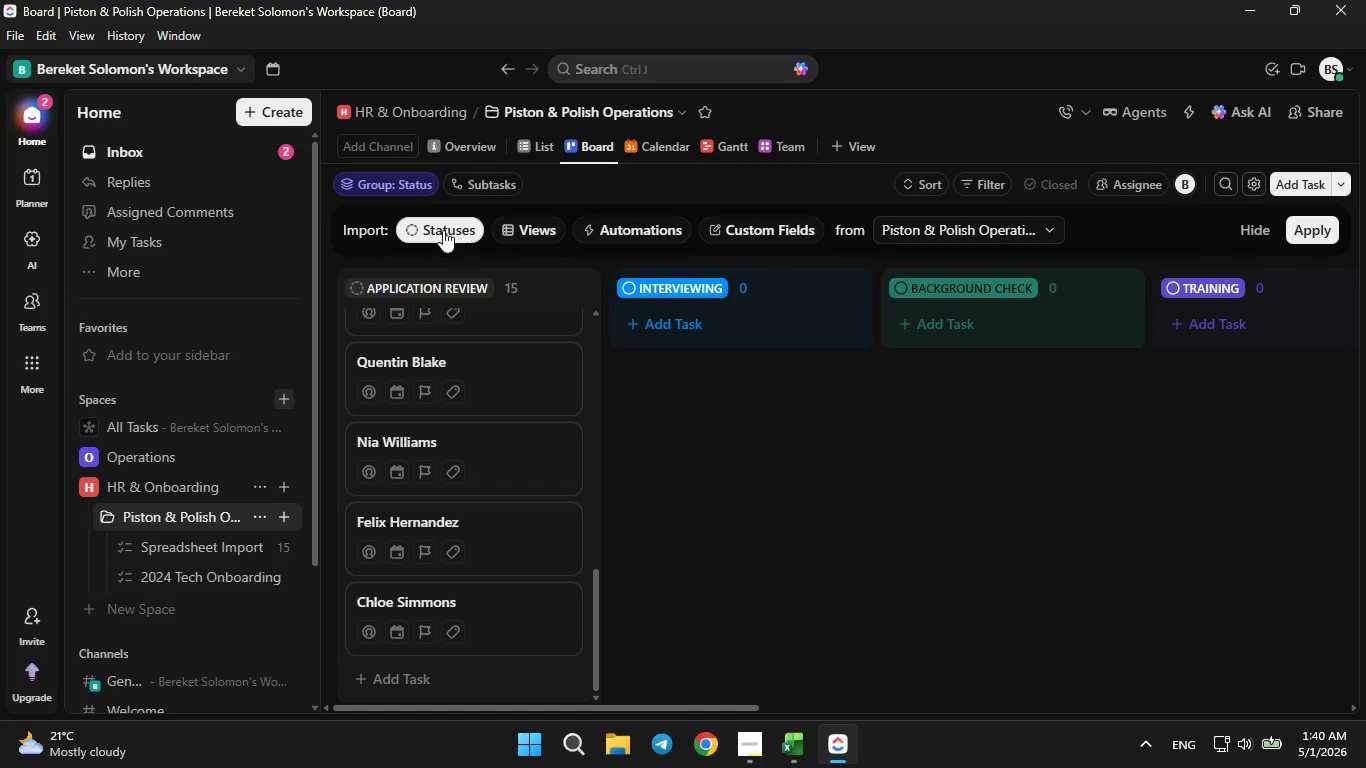 
left_click([443, 226])
 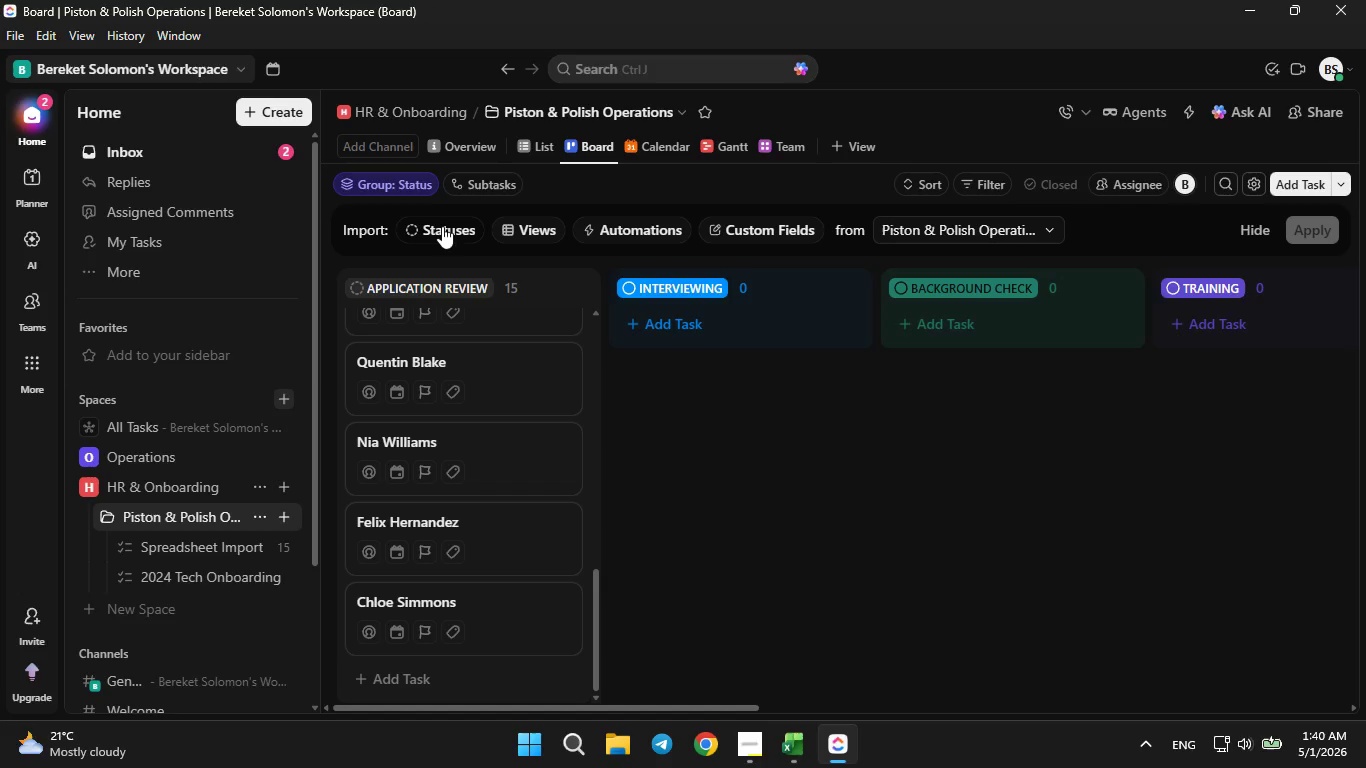 
left_click([440, 226])
 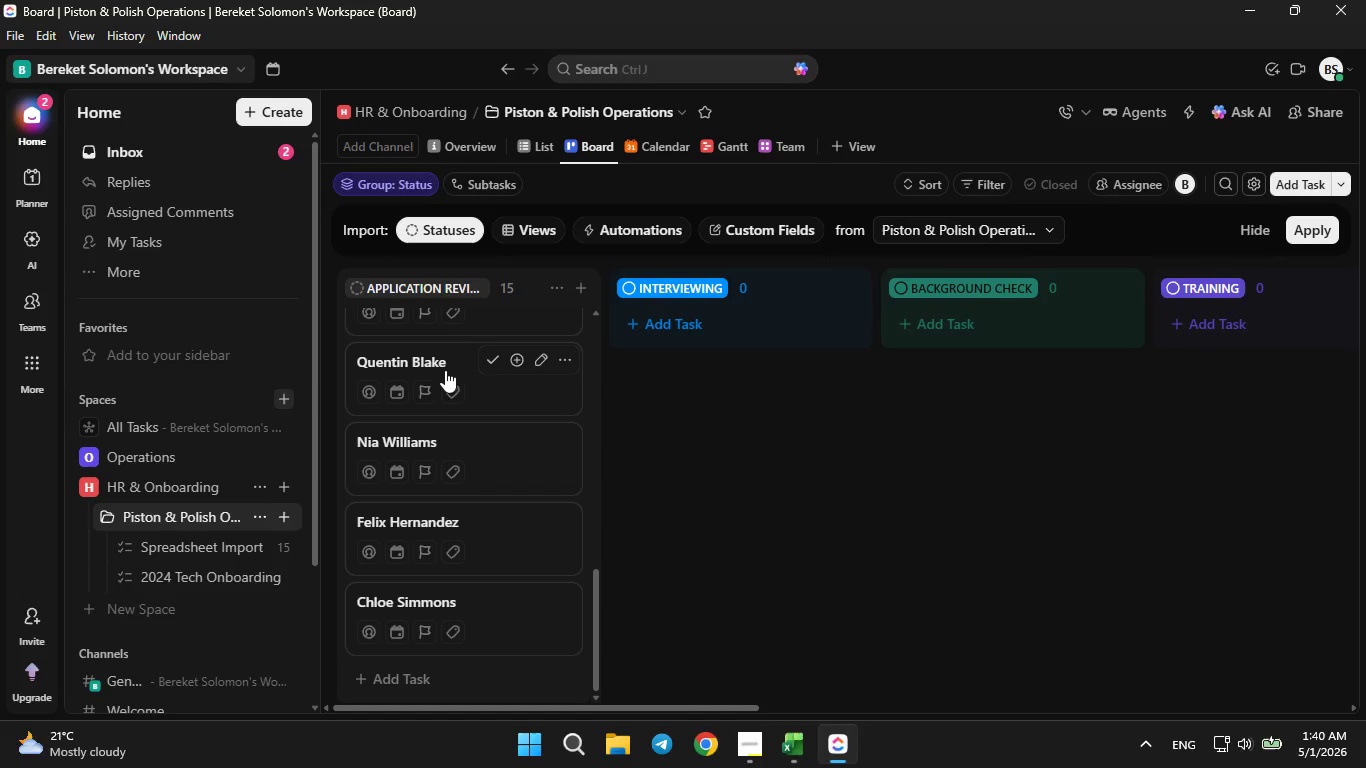 
left_click_drag(start_coordinate=[422, 353], to_coordinate=[701, 292])
 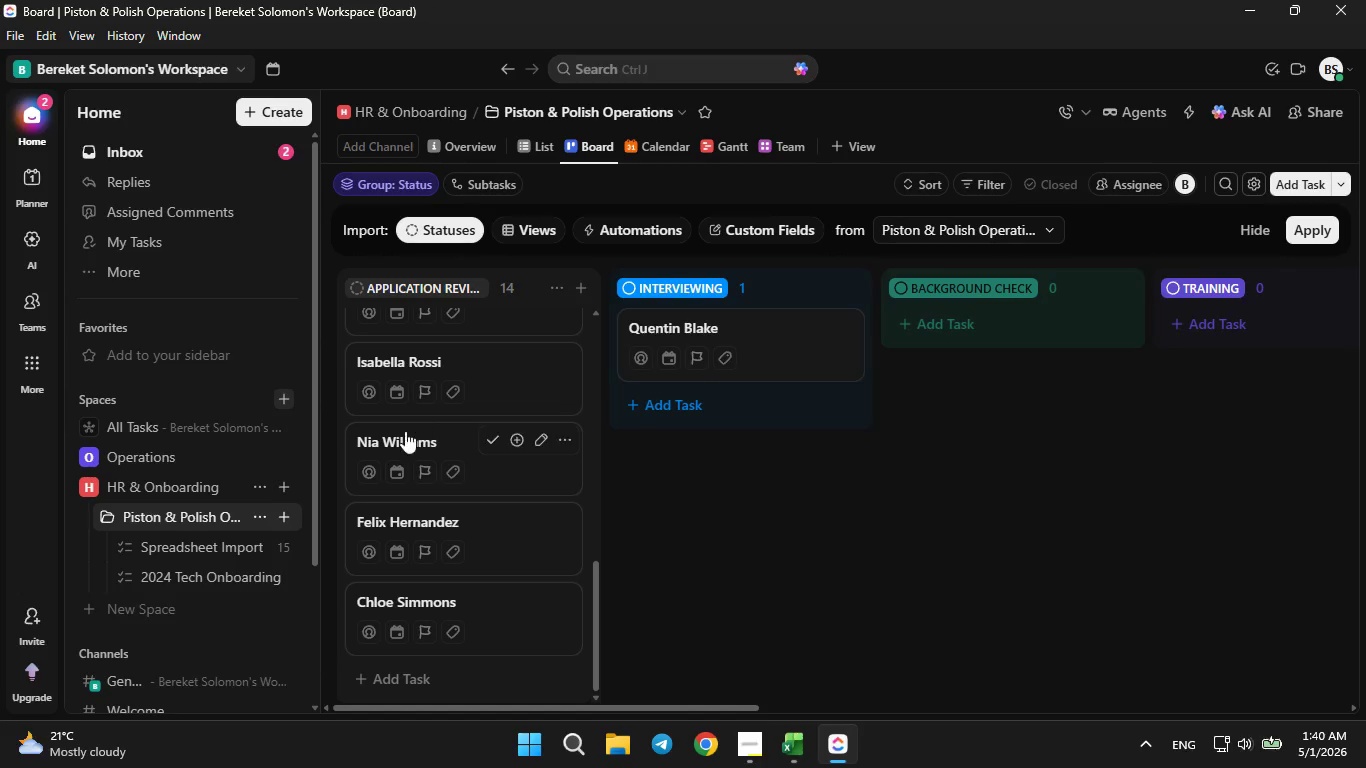 
left_click_drag(start_coordinate=[405, 434], to_coordinate=[990, 330])
 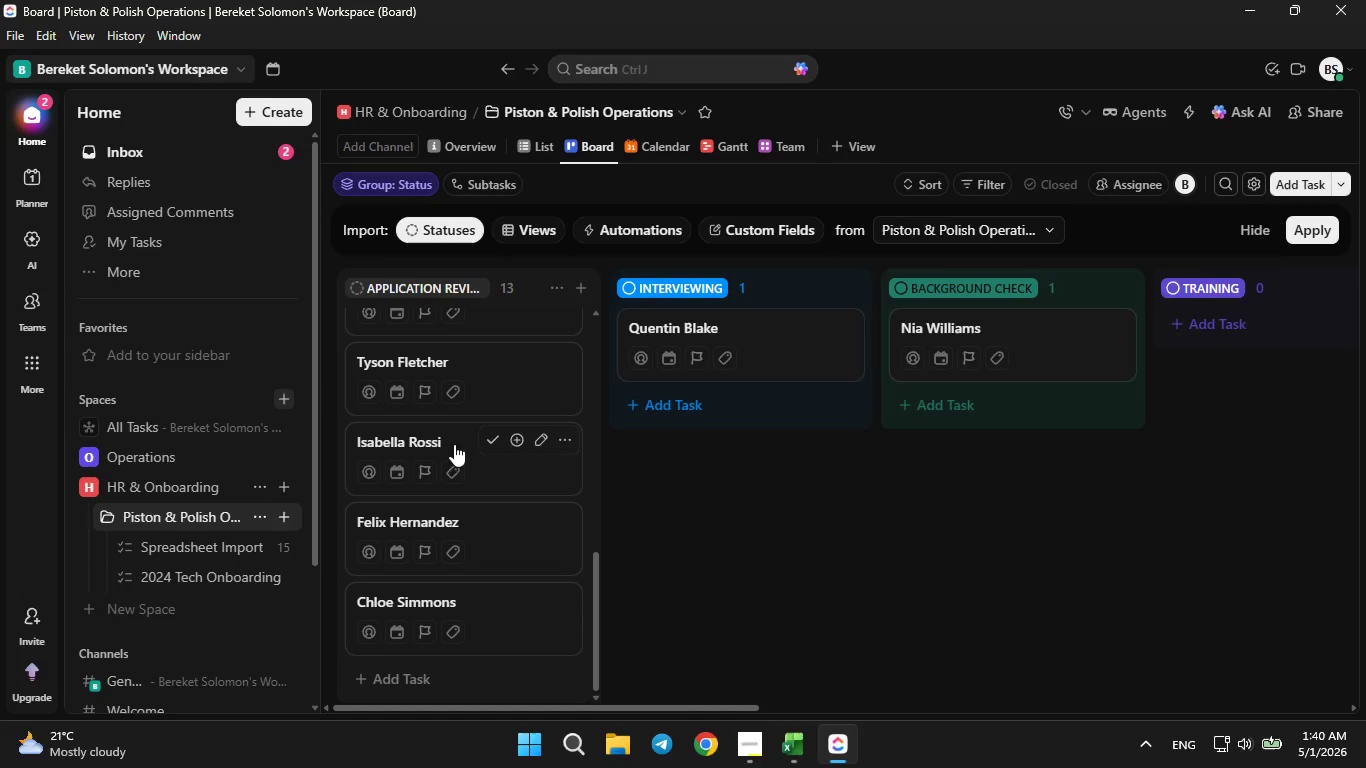 
left_click_drag(start_coordinate=[436, 436], to_coordinate=[433, 418])
 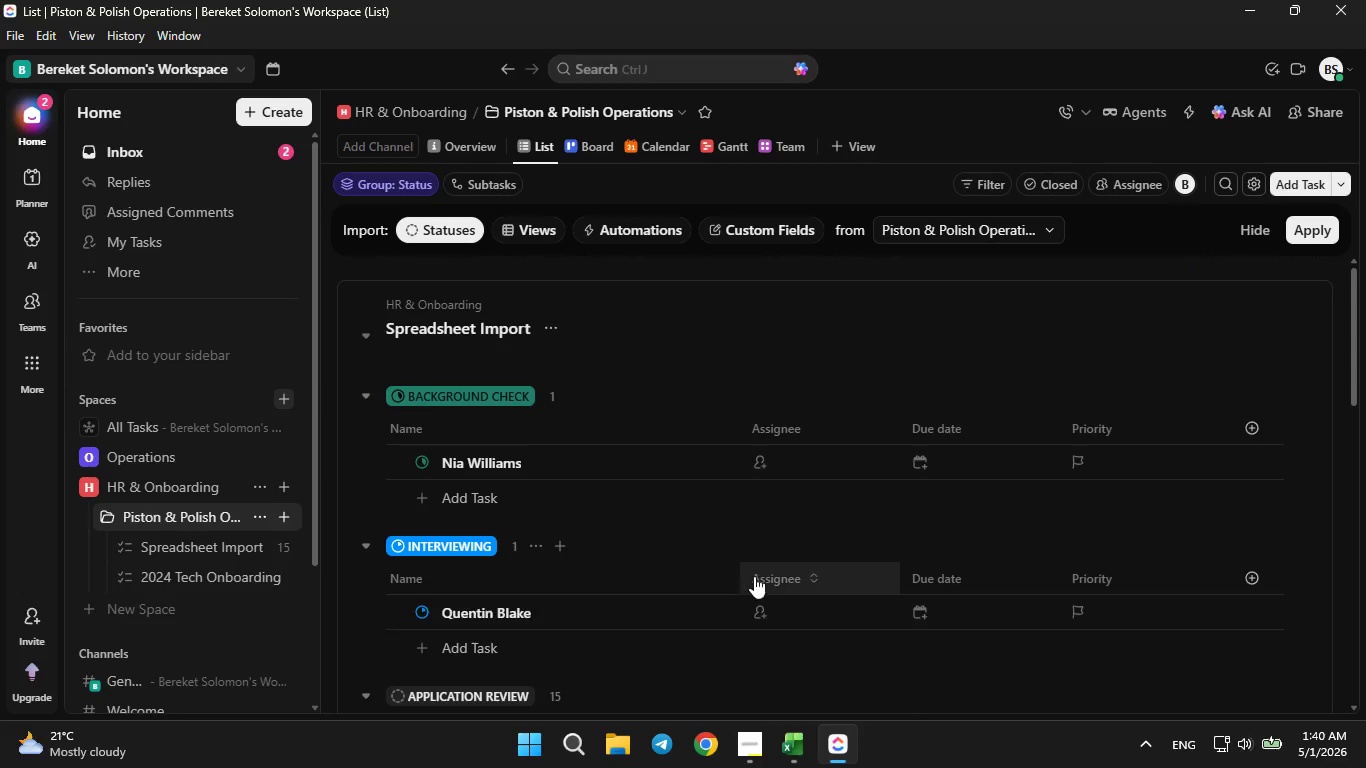 
wait(6.47)
 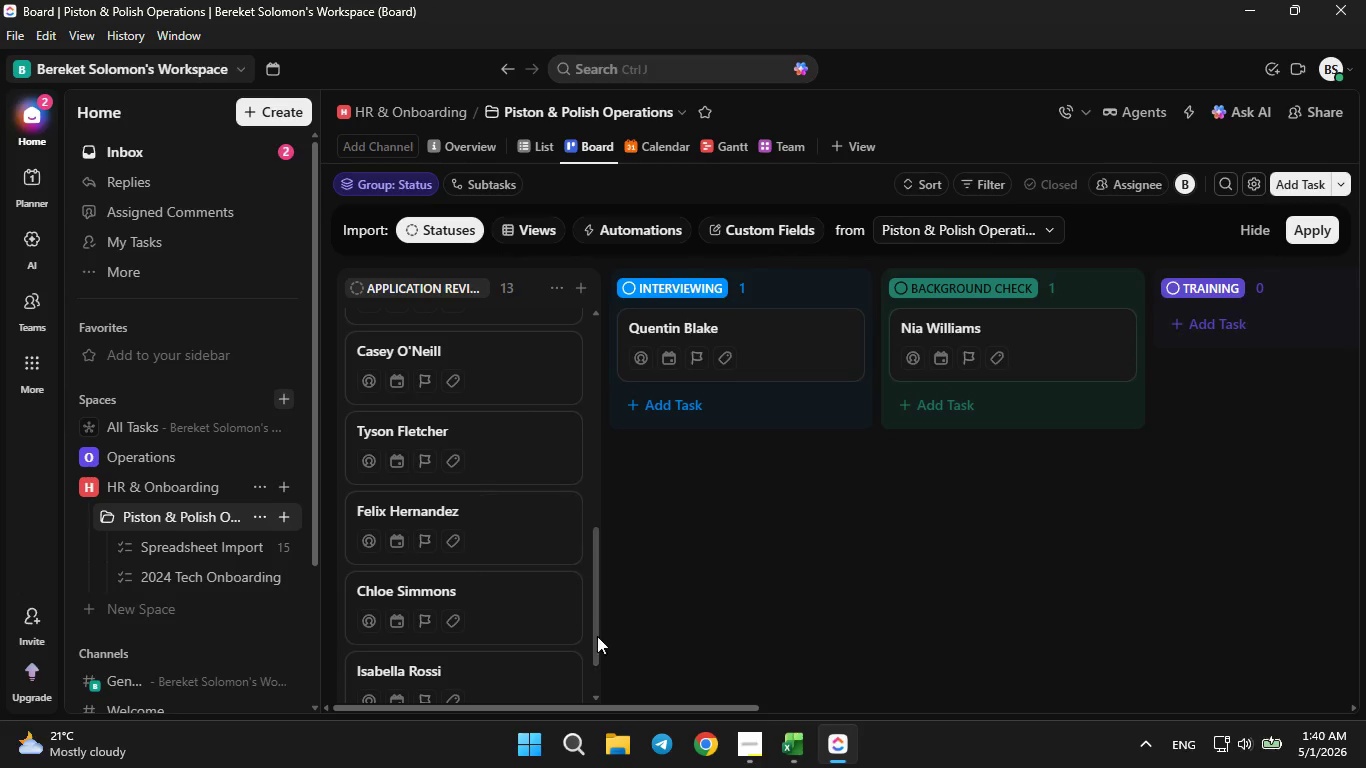 
scroll: coordinate [627, 478], scroll_direction: down, amount: 1.0
 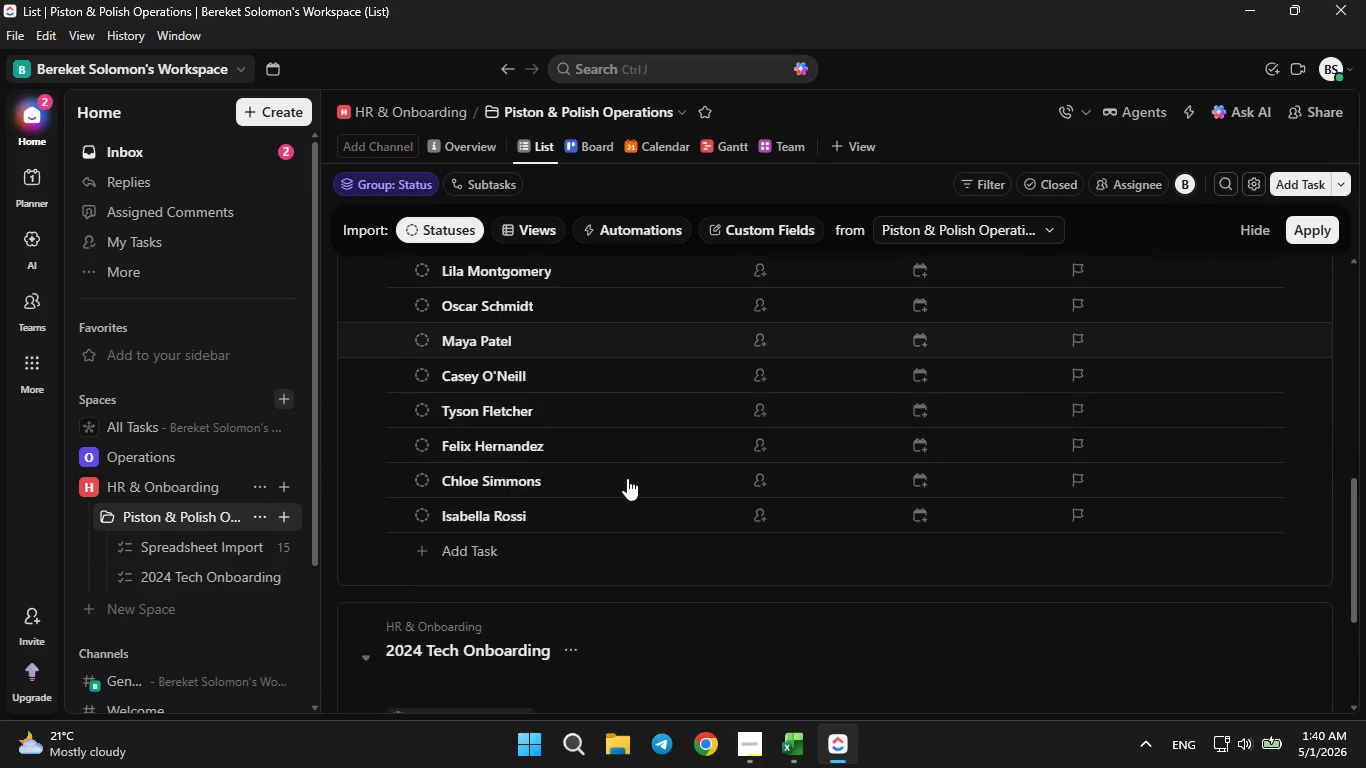 
scroll: coordinate [627, 476], scroll_direction: up, amount: 8.0
 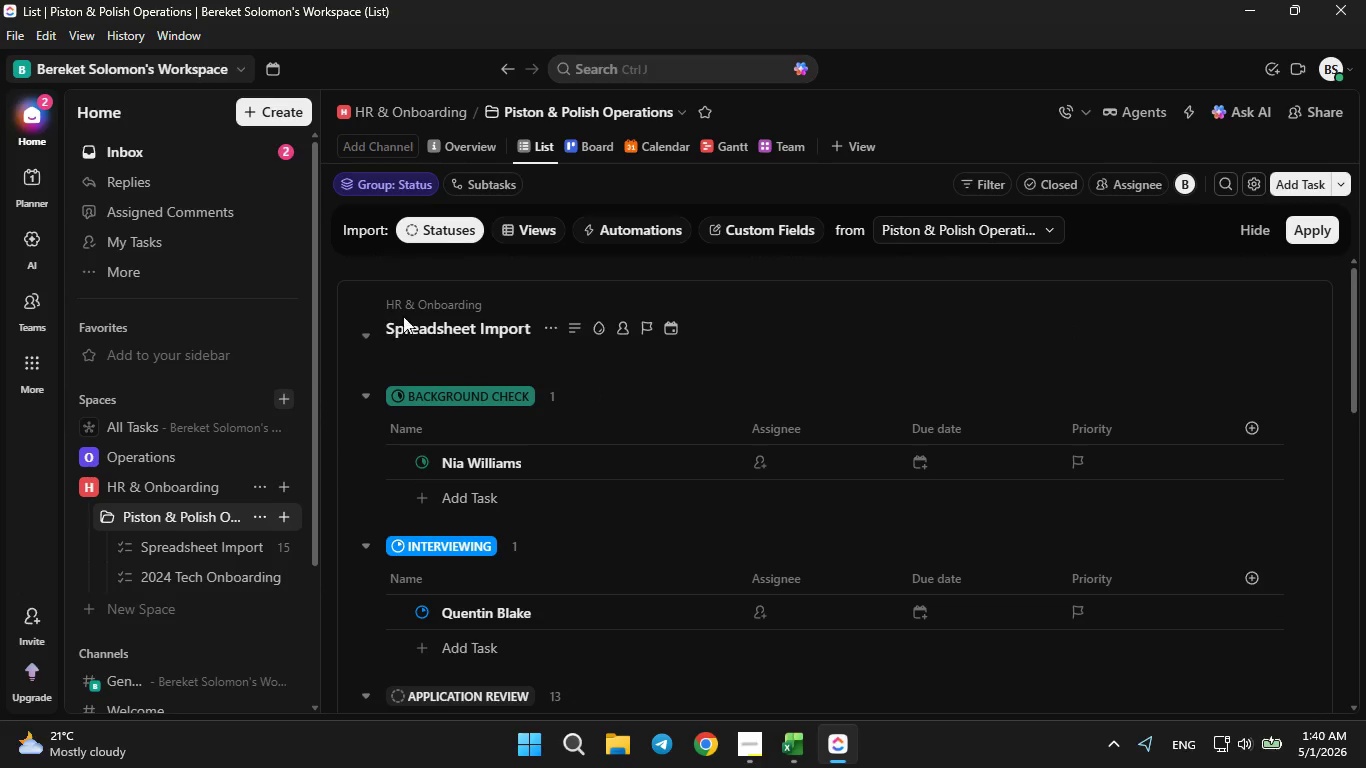 
double_click([403, 321])
 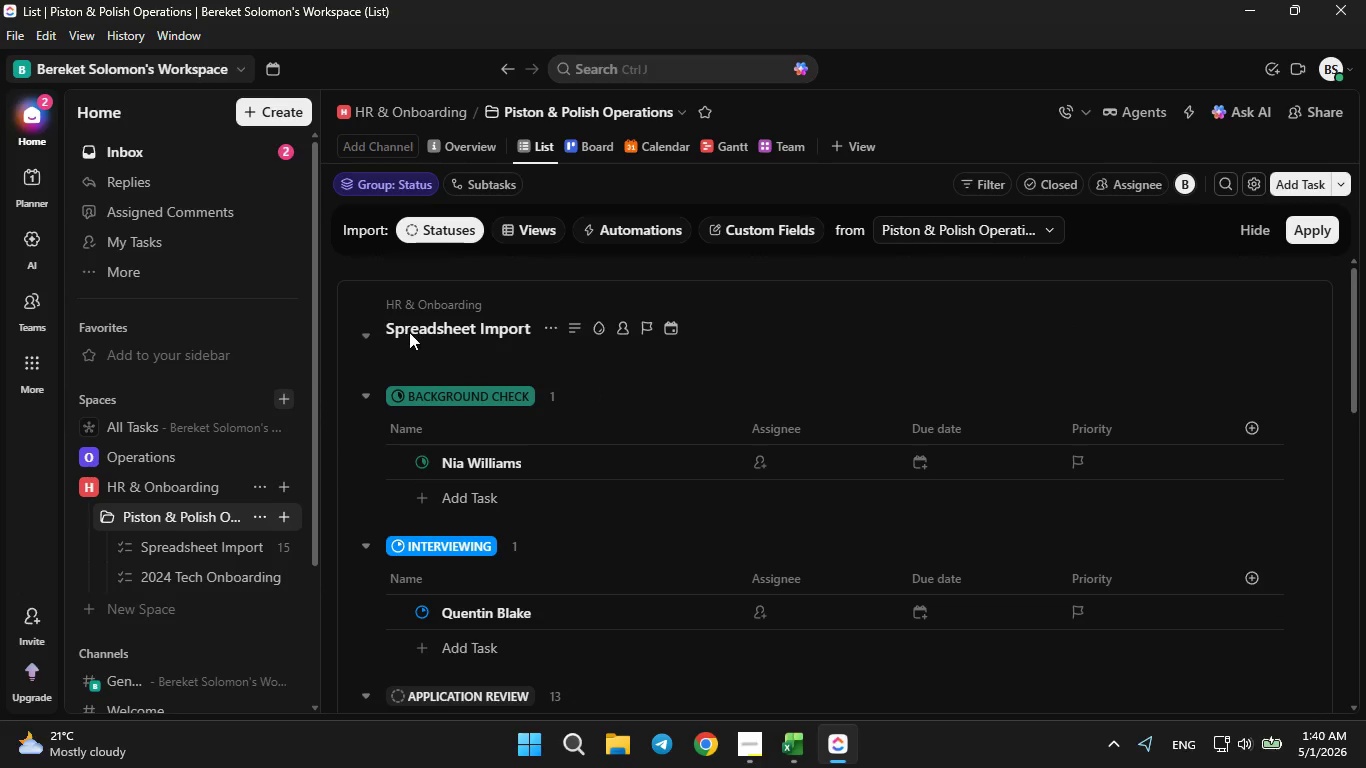 
triple_click([409, 332])
 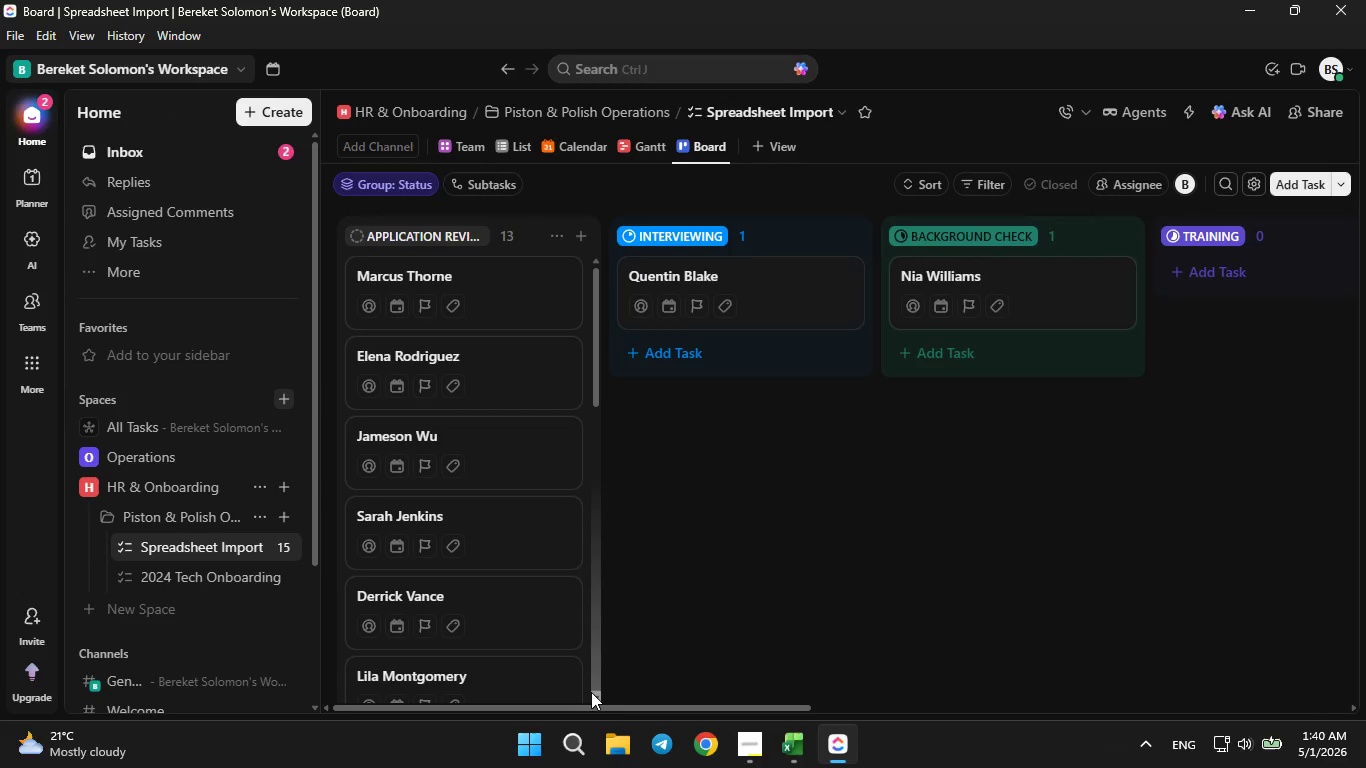 
wait(7.19)
 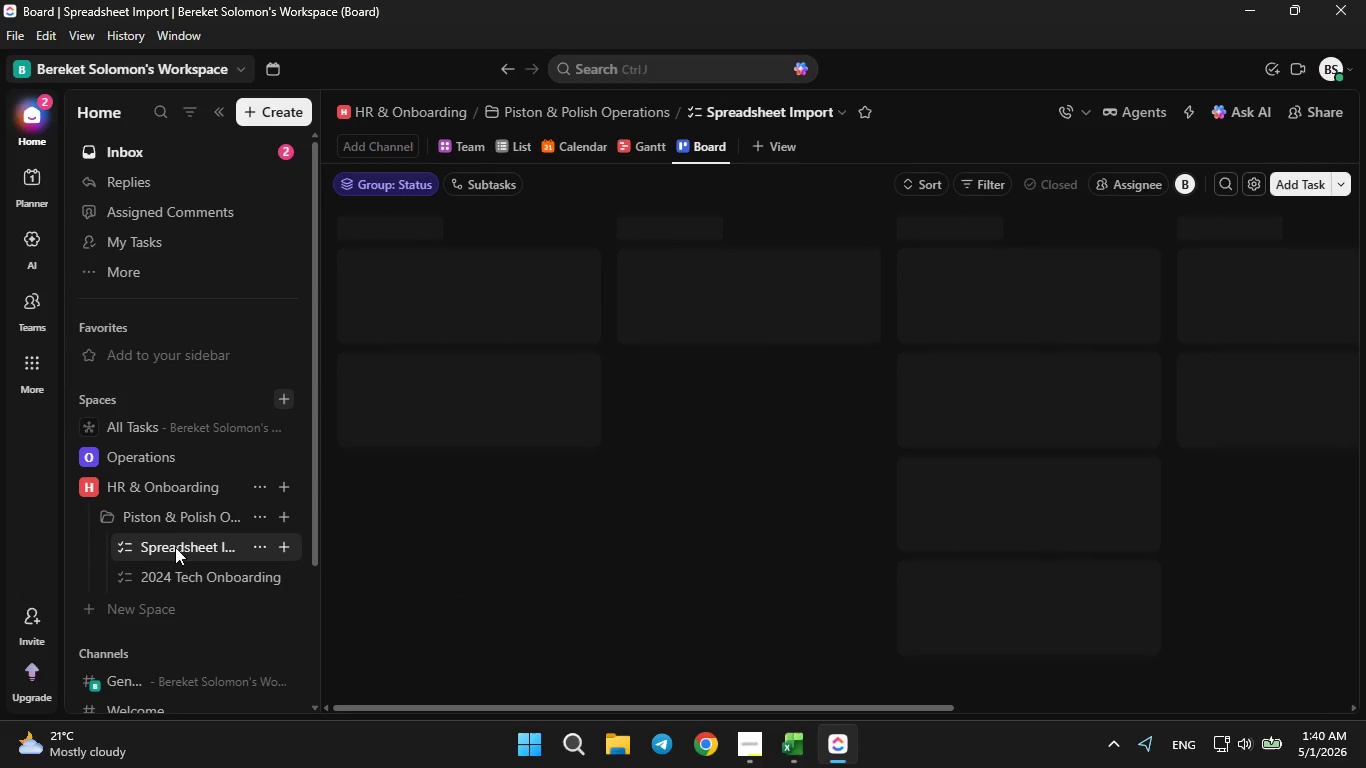 
left_click([527, 150])
 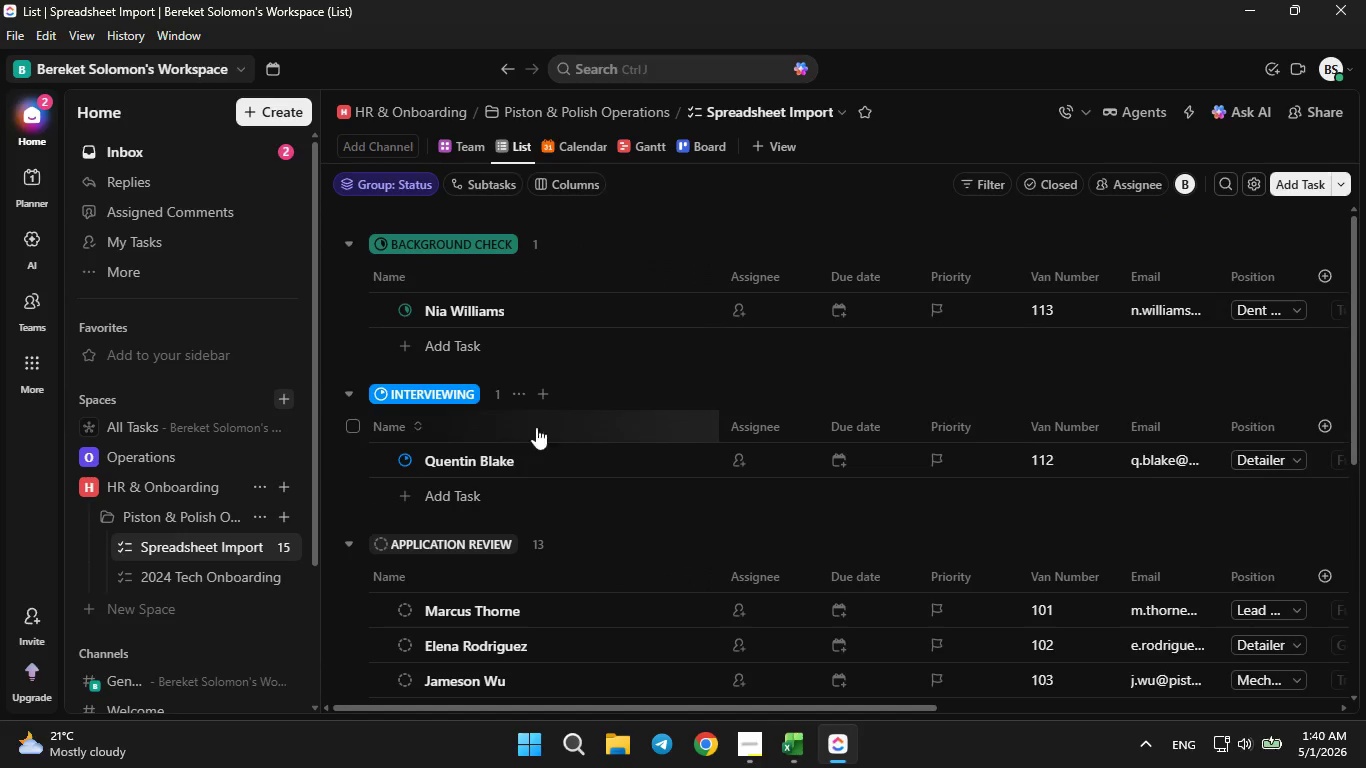 
mouse_move([643, 701])
 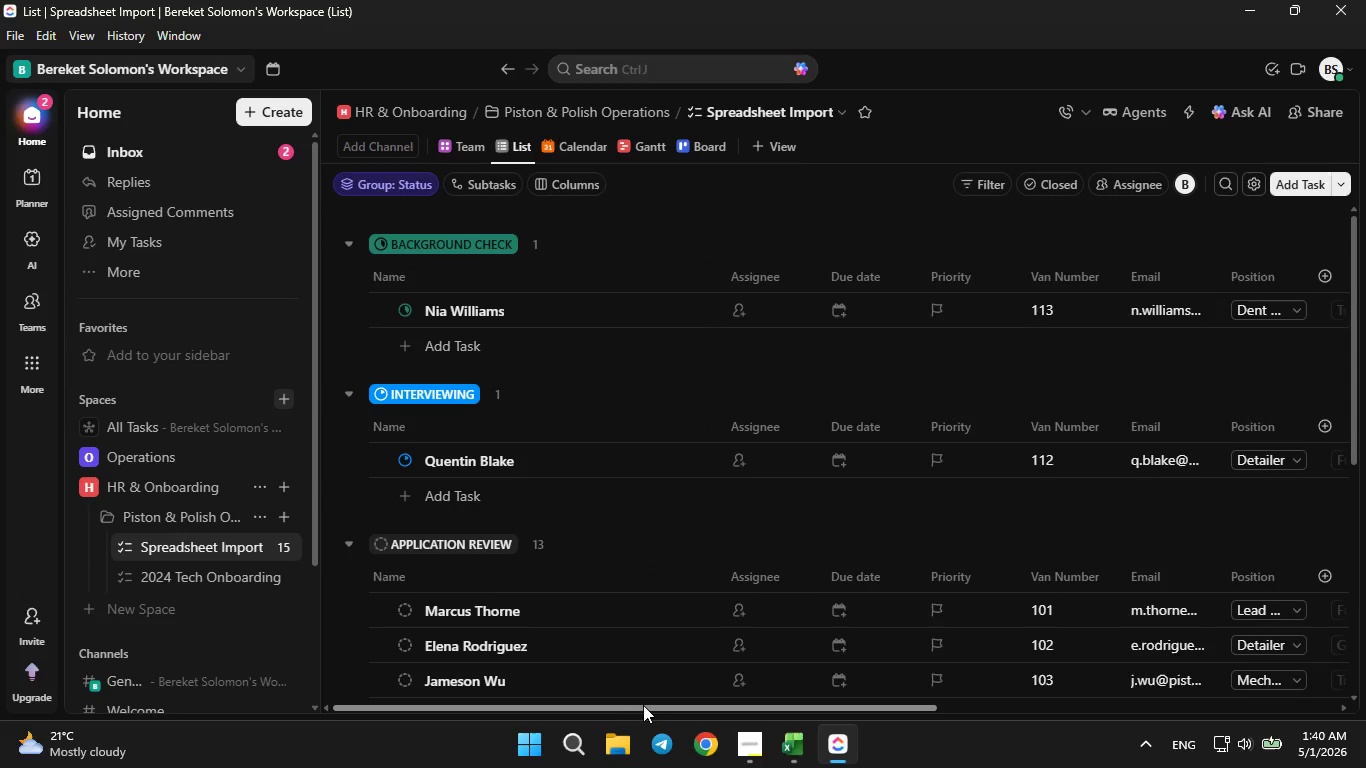 
left_click_drag(start_coordinate=[643, 705], to_coordinate=[853, 683])
 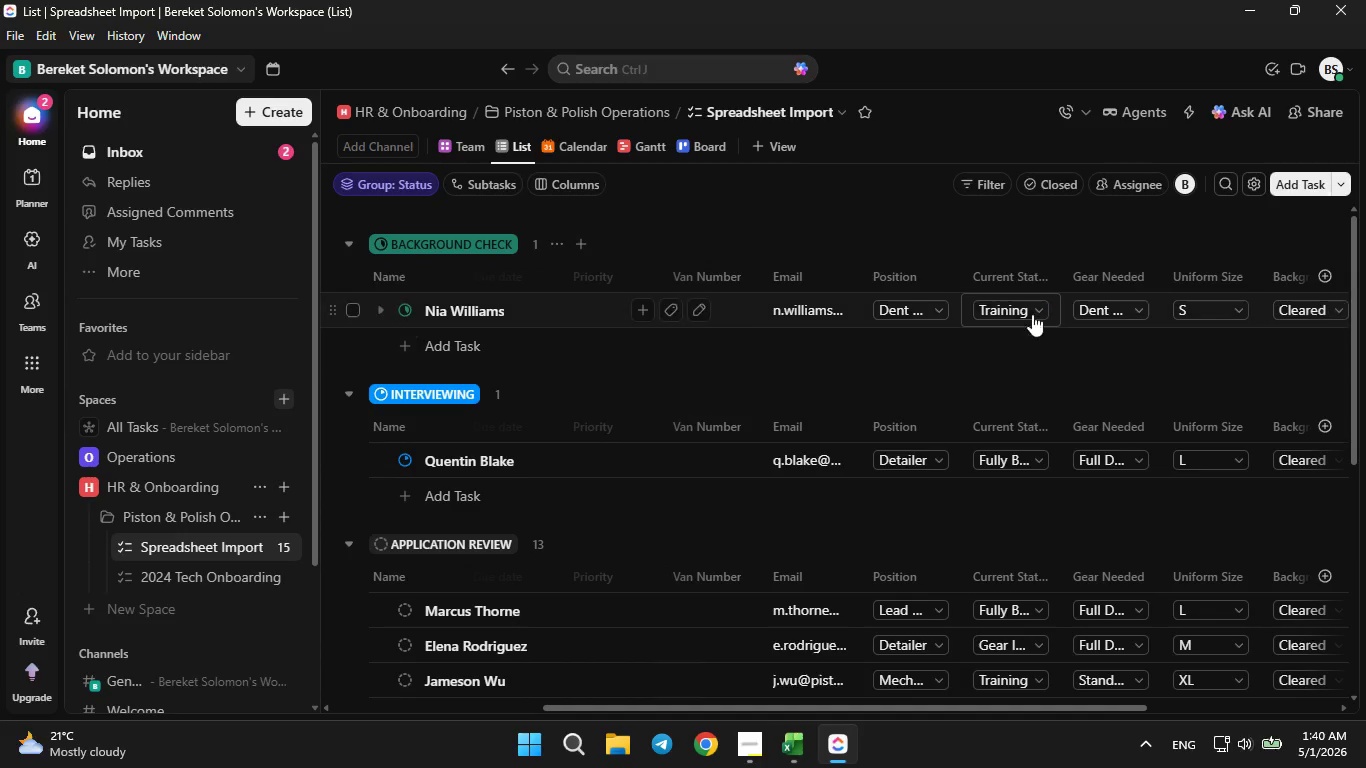 
mouse_move([1008, 293])
 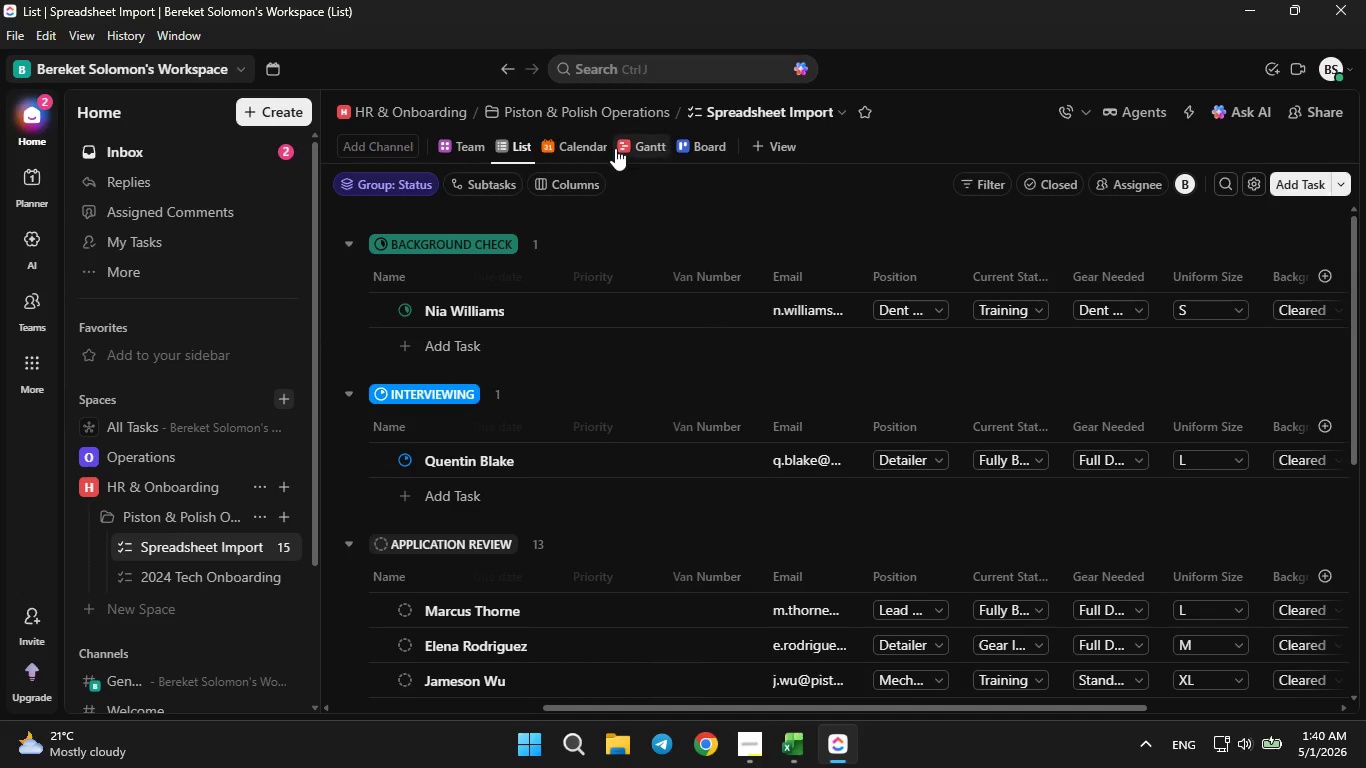 
left_click([677, 135])
 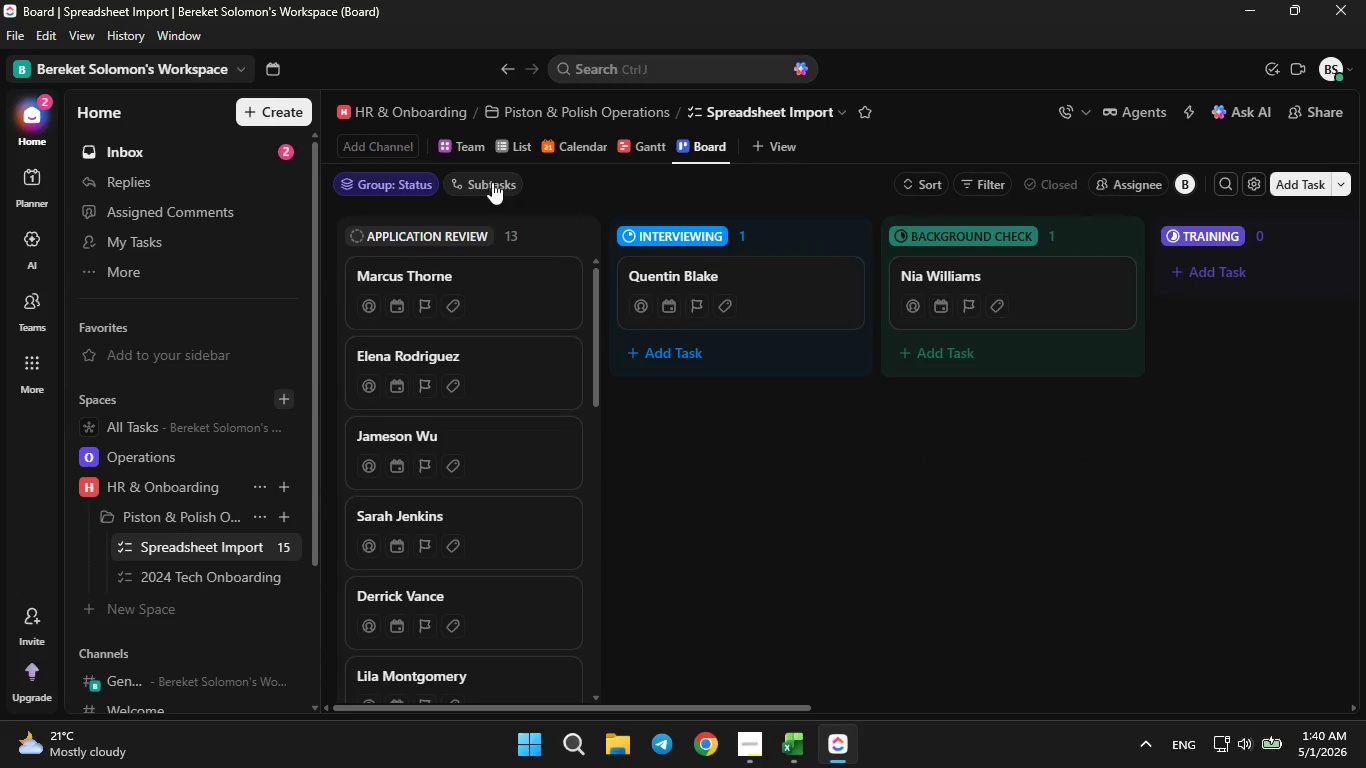 
right_click([691, 149])
 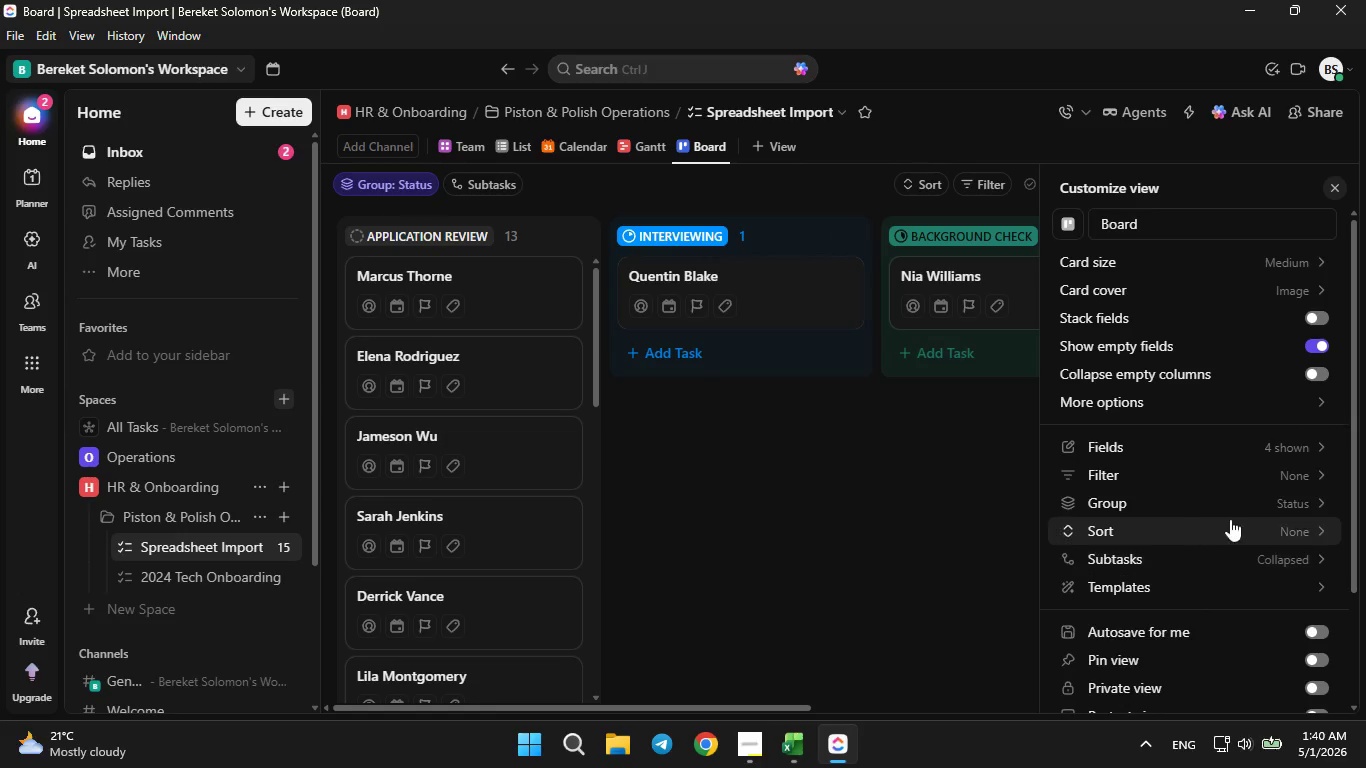 
left_click([1256, 495])
 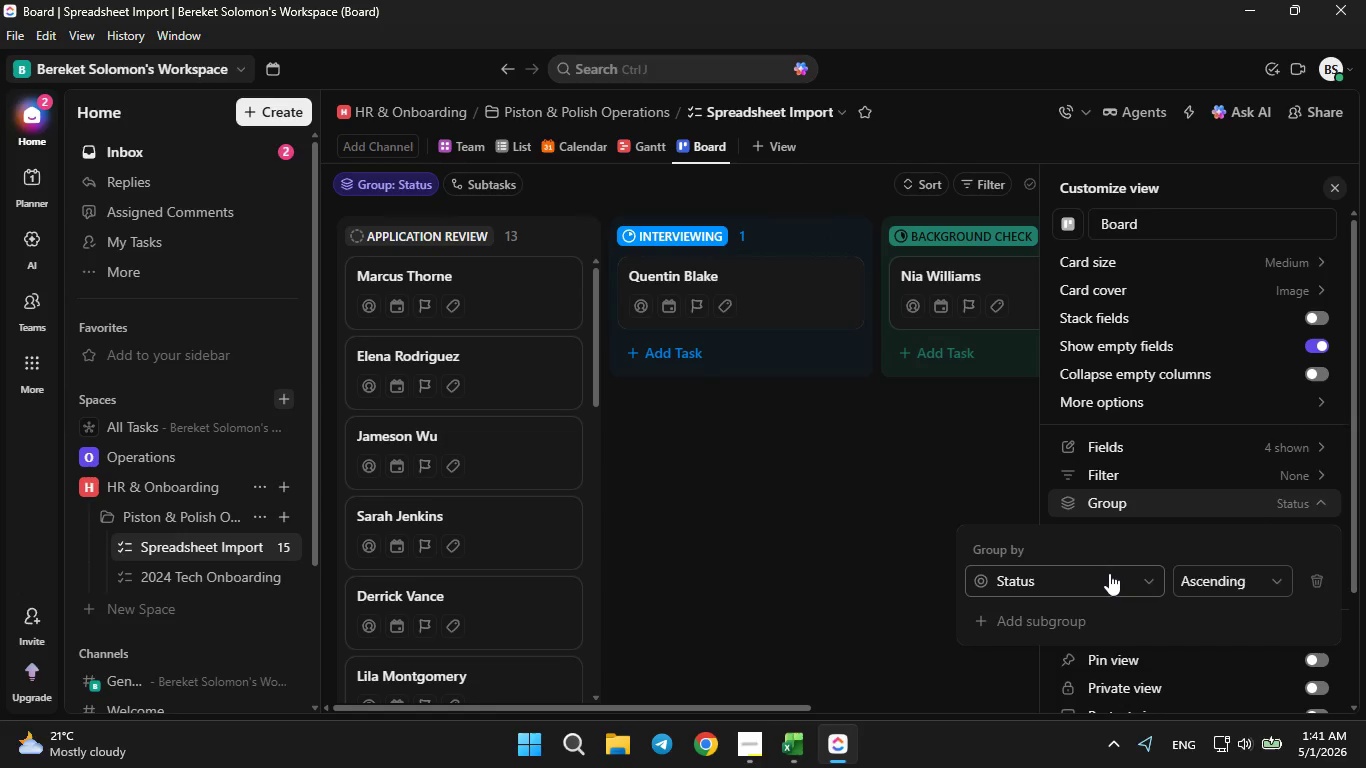 
left_click([1109, 574])
 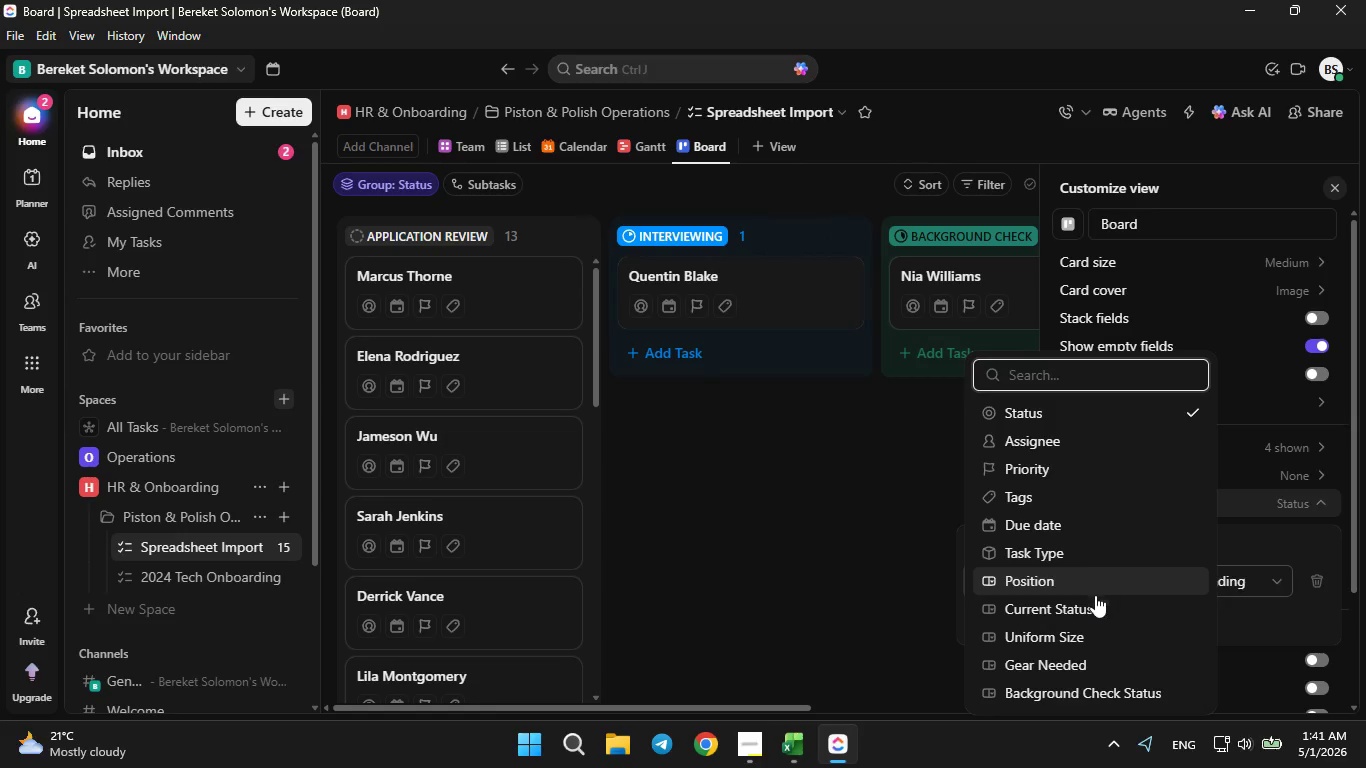 
left_click([1089, 598])
 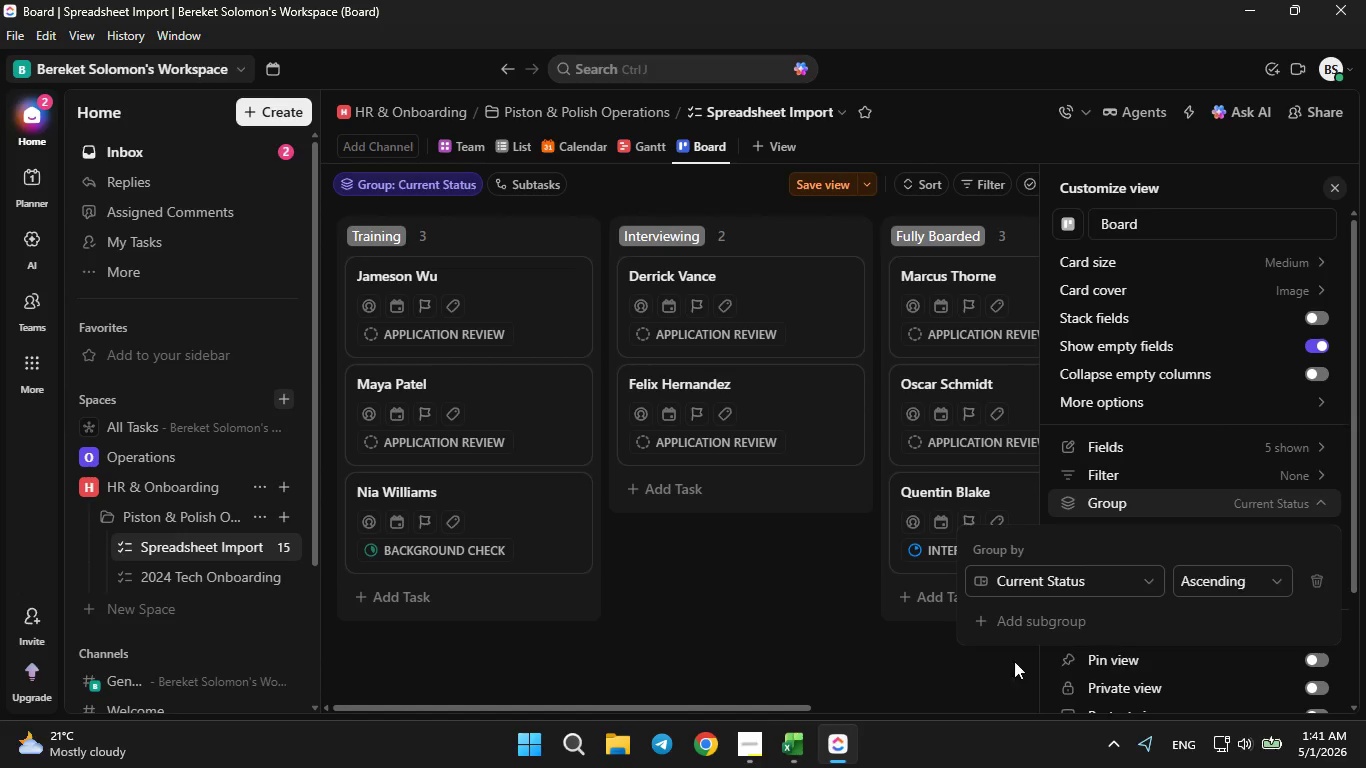 
left_click([984, 666])
 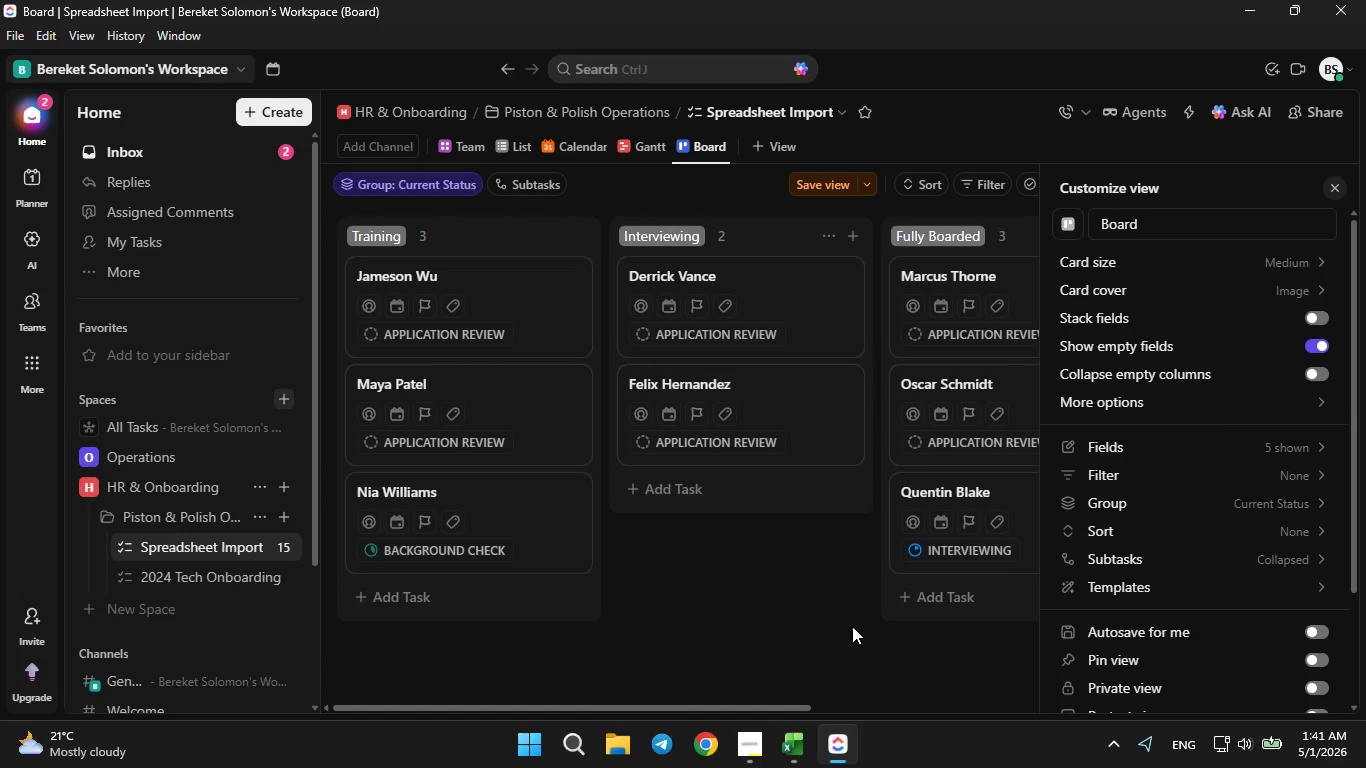 
left_click([849, 624])
 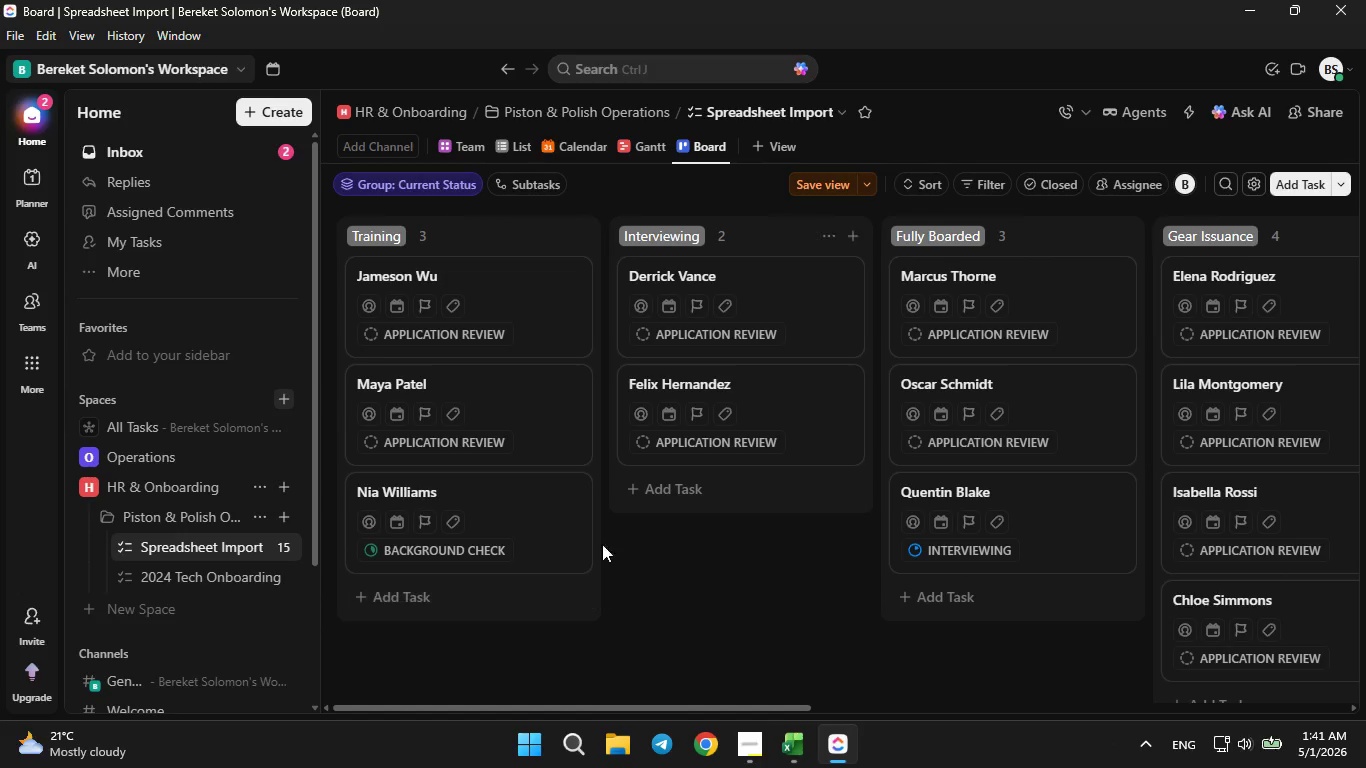 
left_click_drag(start_coordinate=[652, 707], to_coordinate=[615, 738])
 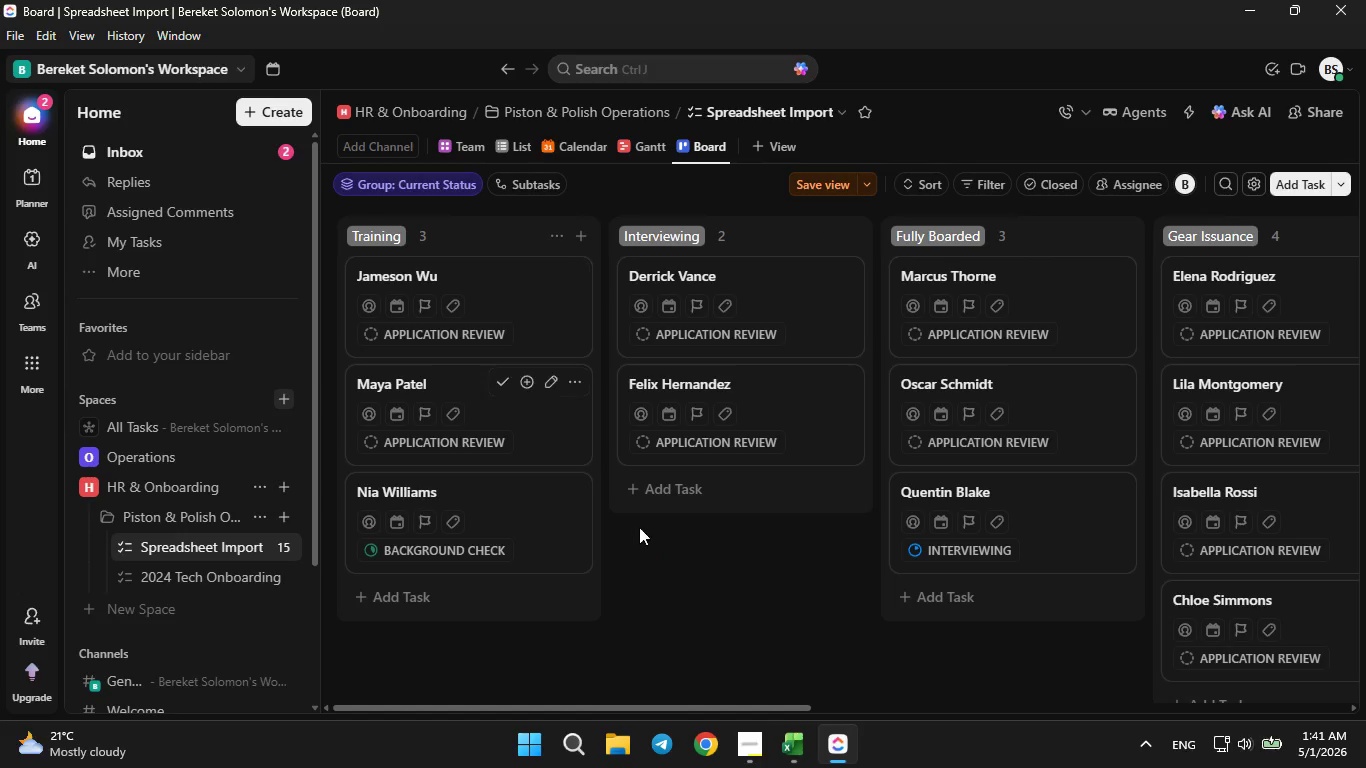 
scroll: coordinate [774, 646], scroll_direction: up, amount: 3.0
 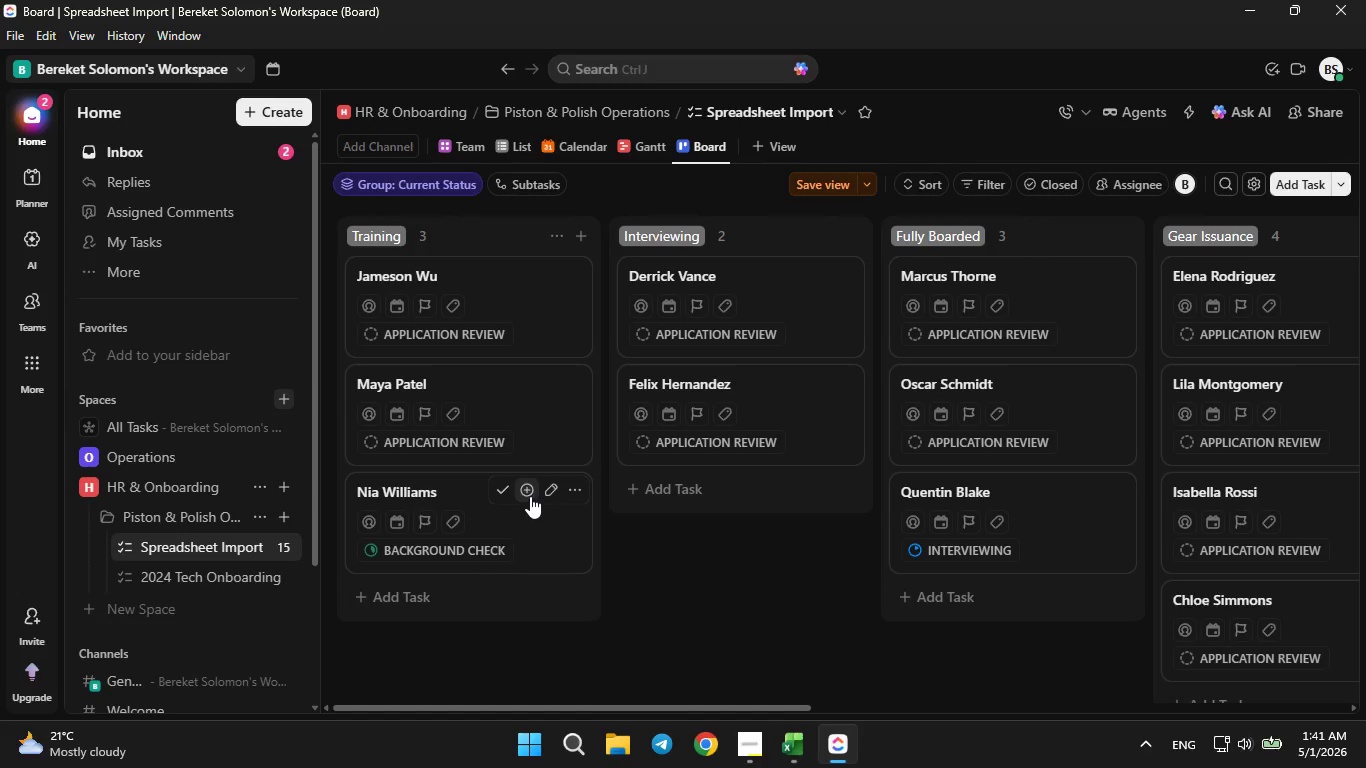 
wait(8.35)
 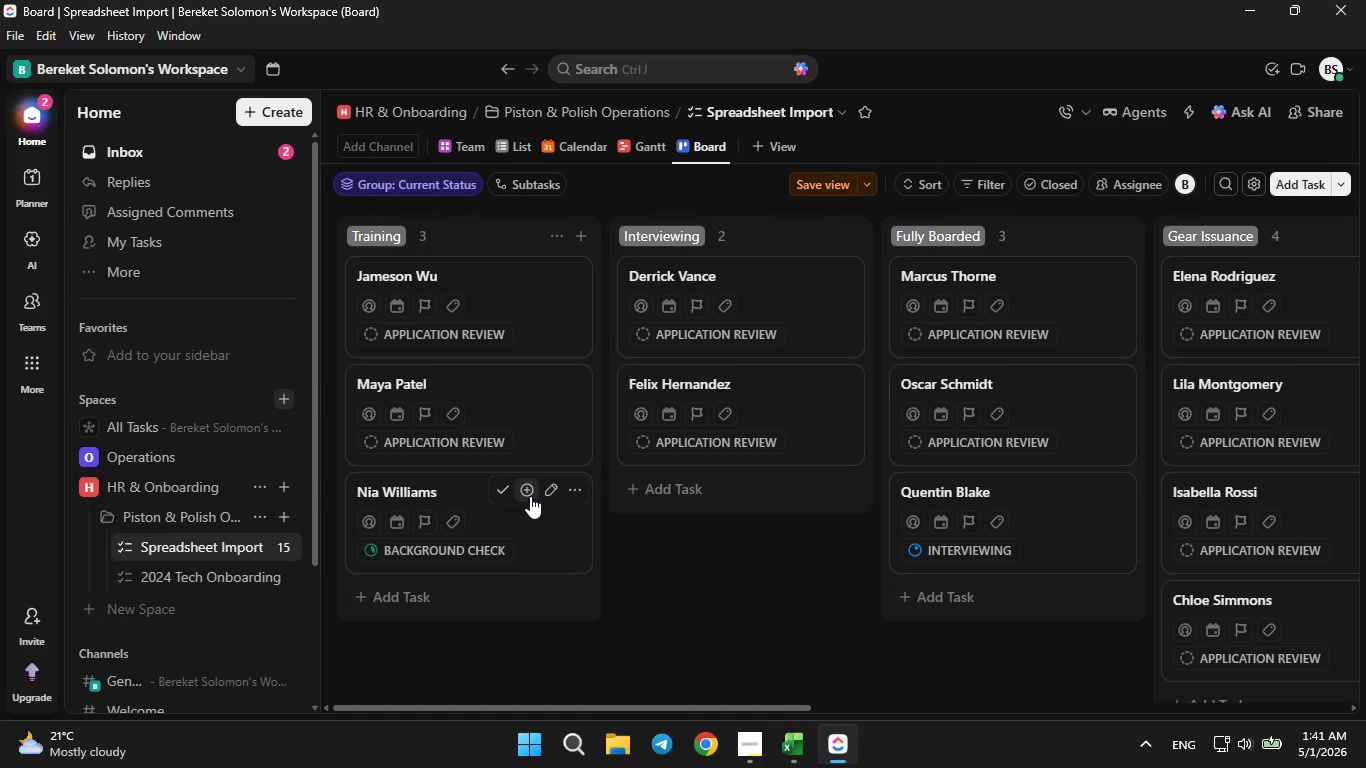 
left_click([552, 315])
 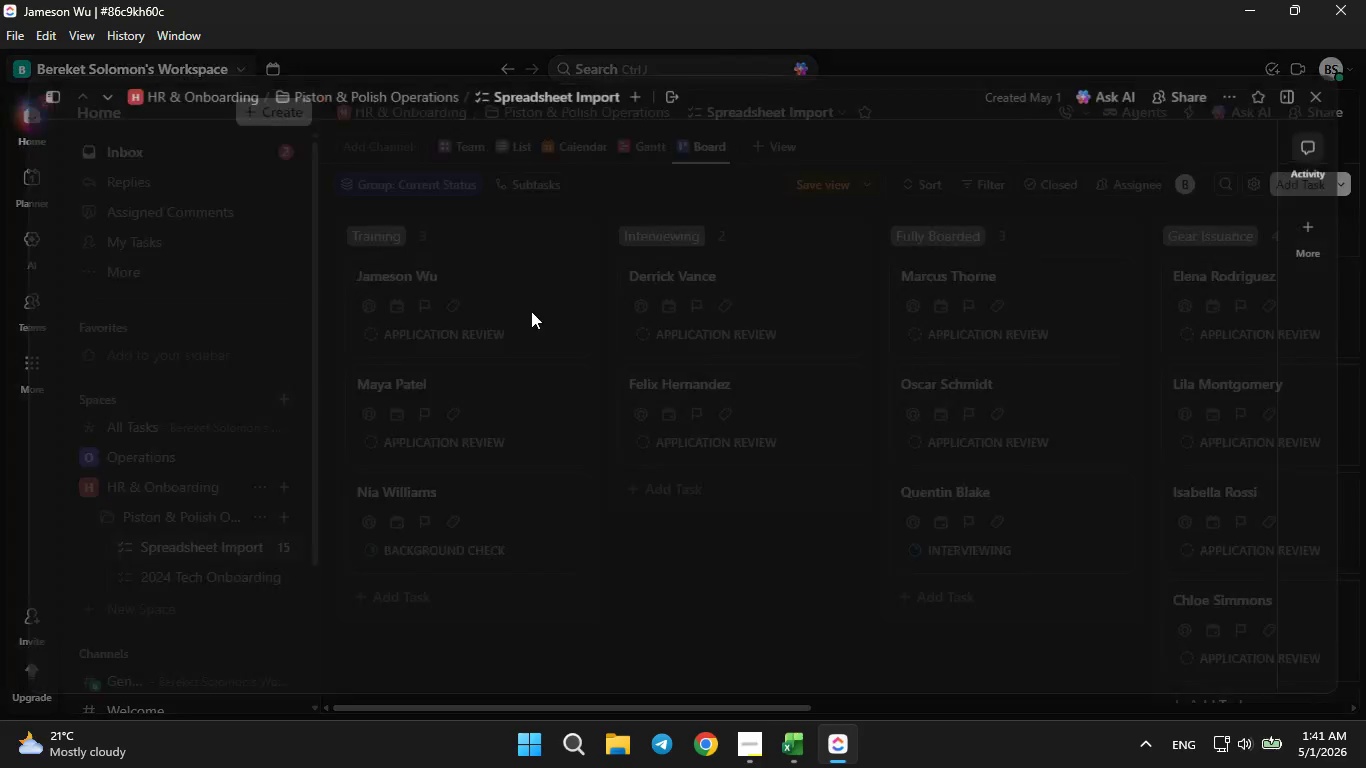 
mouse_move([412, 314])
 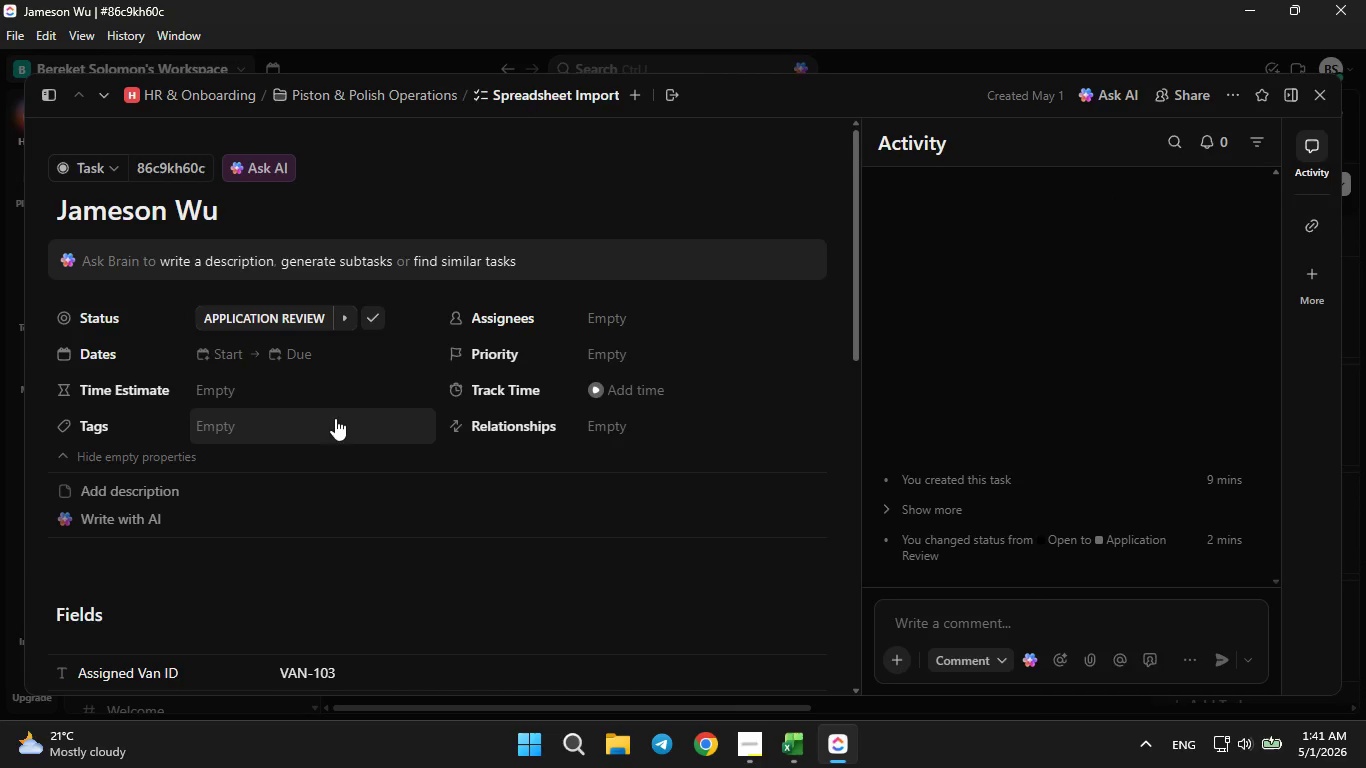 
wait(11.46)
 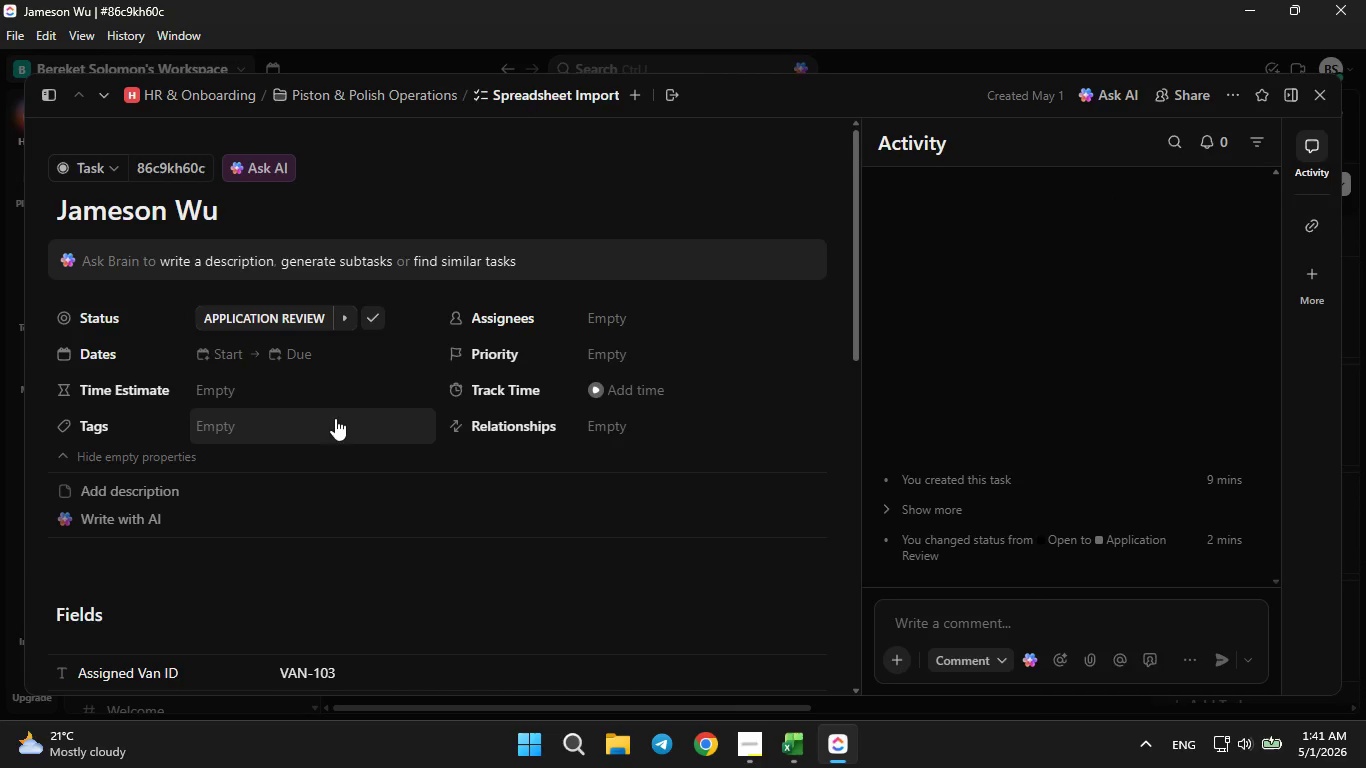 
left_click([1325, 98])
 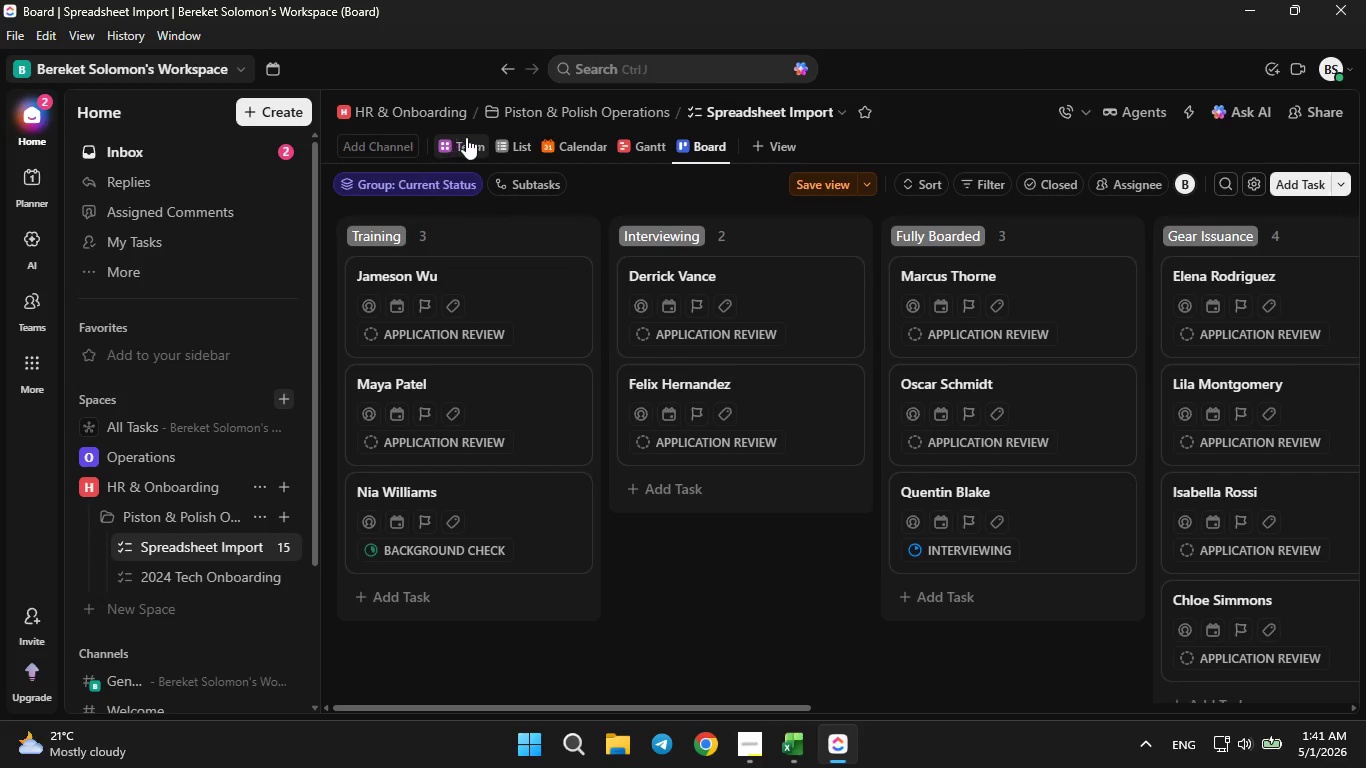 
left_click([523, 141])
 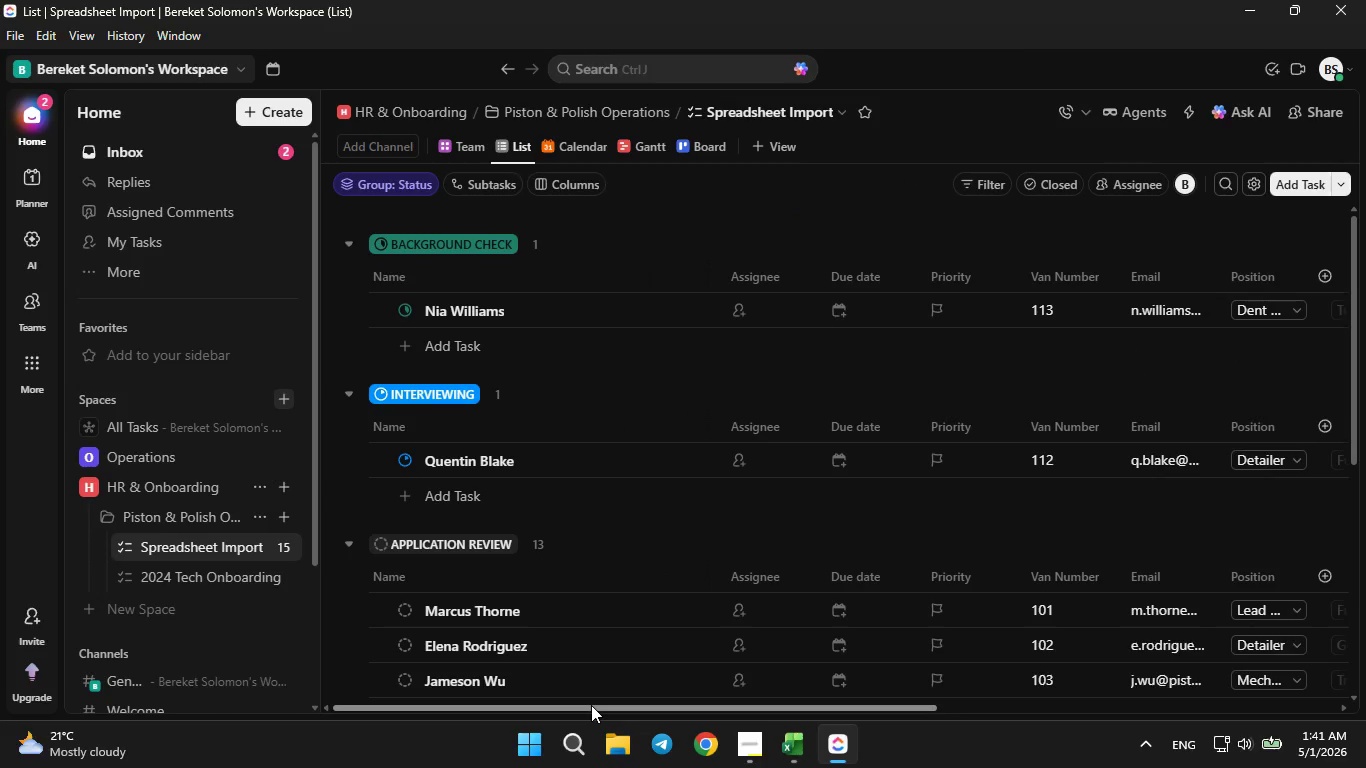 
left_click_drag(start_coordinate=[591, 705], to_coordinate=[983, 677])
 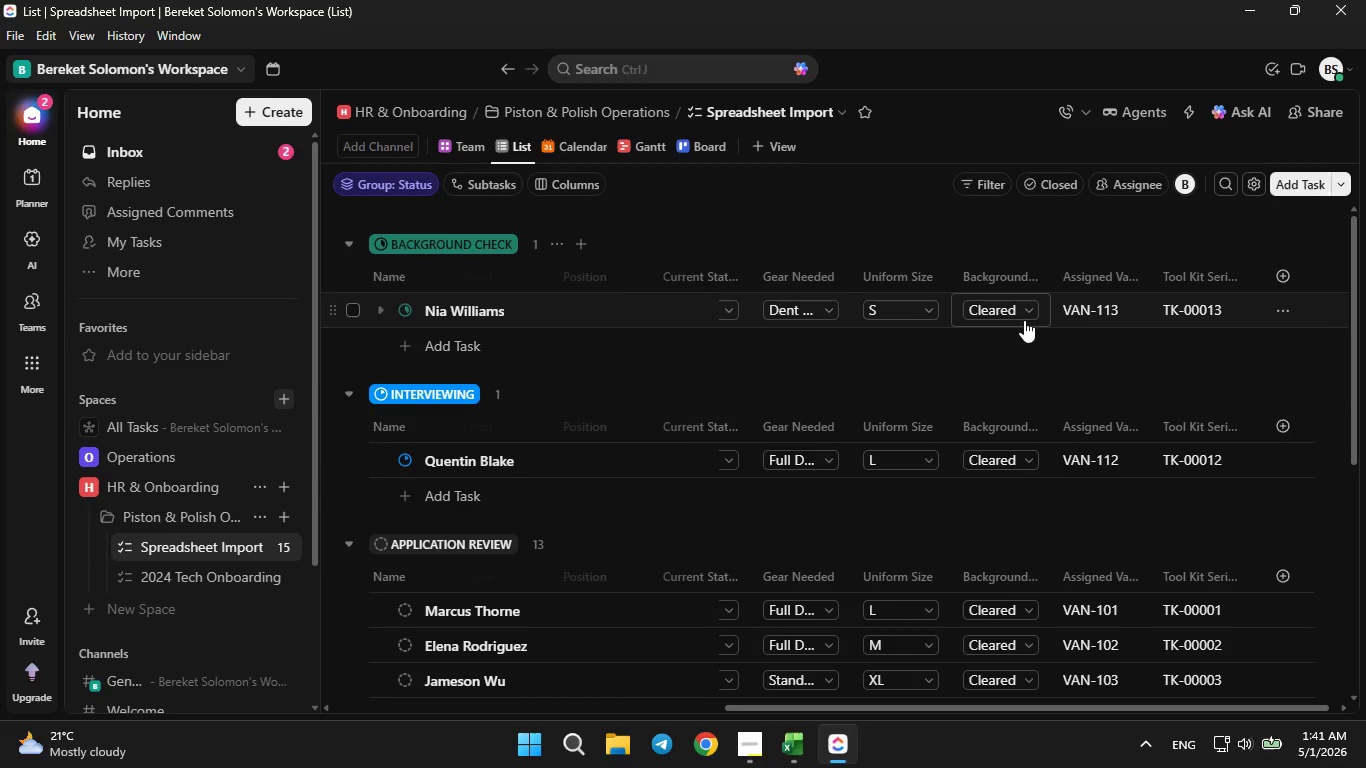 
left_click([1024, 316])
 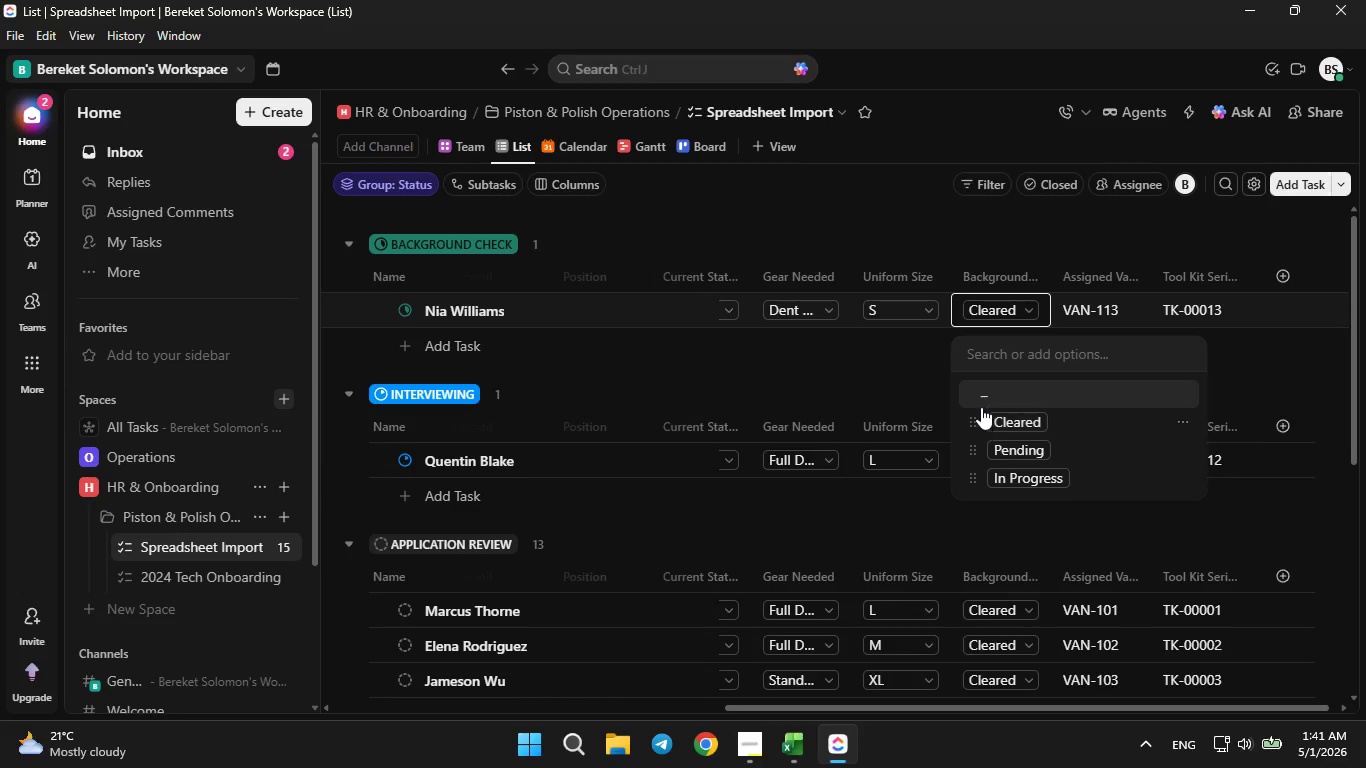 
left_click([982, 400])
 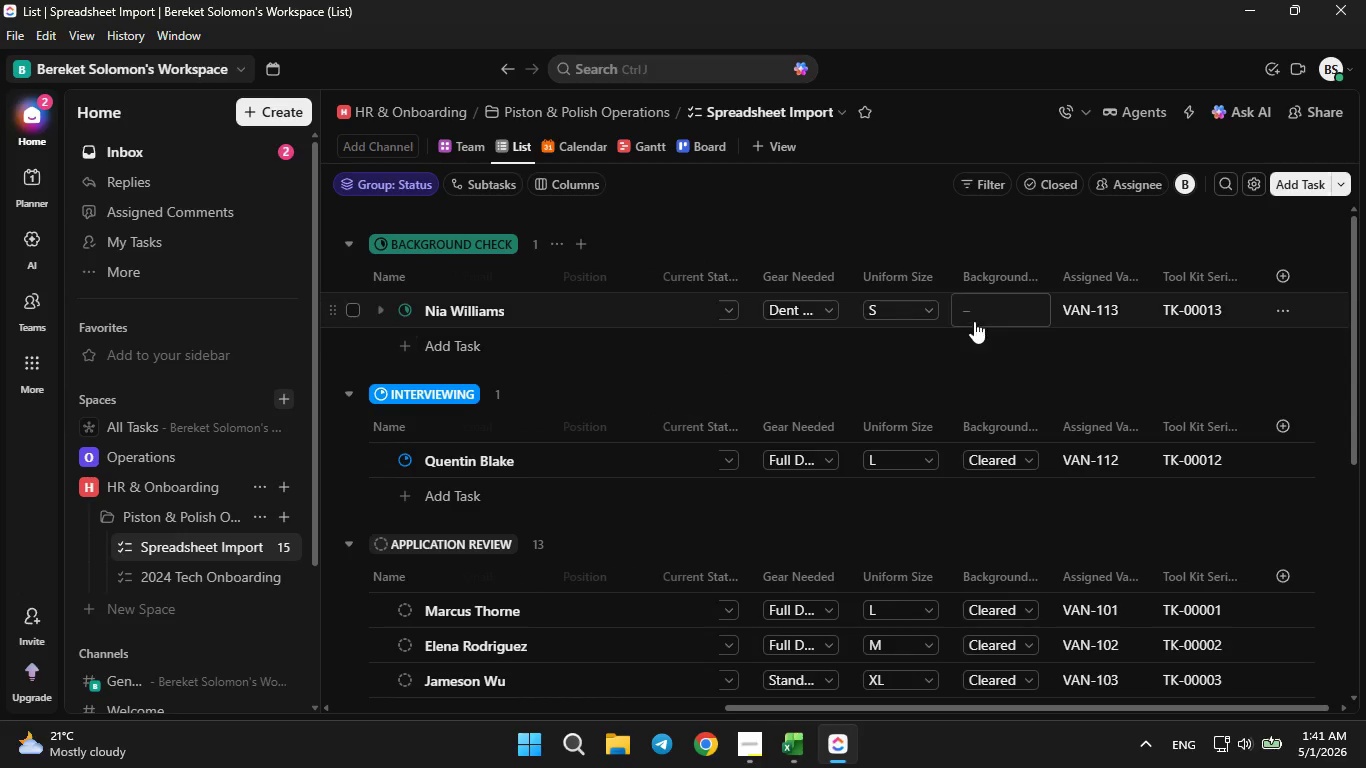 
left_click([972, 310])
 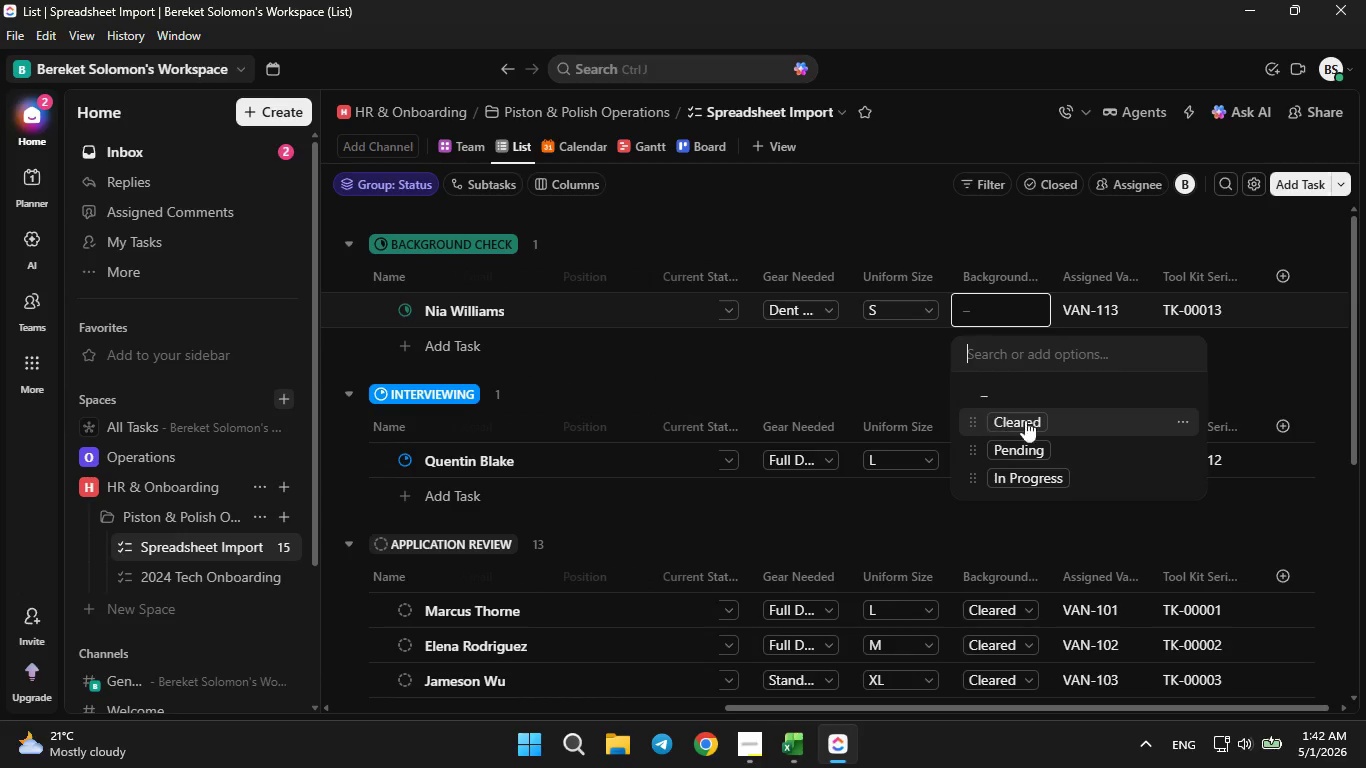 
left_click([1171, 423])
 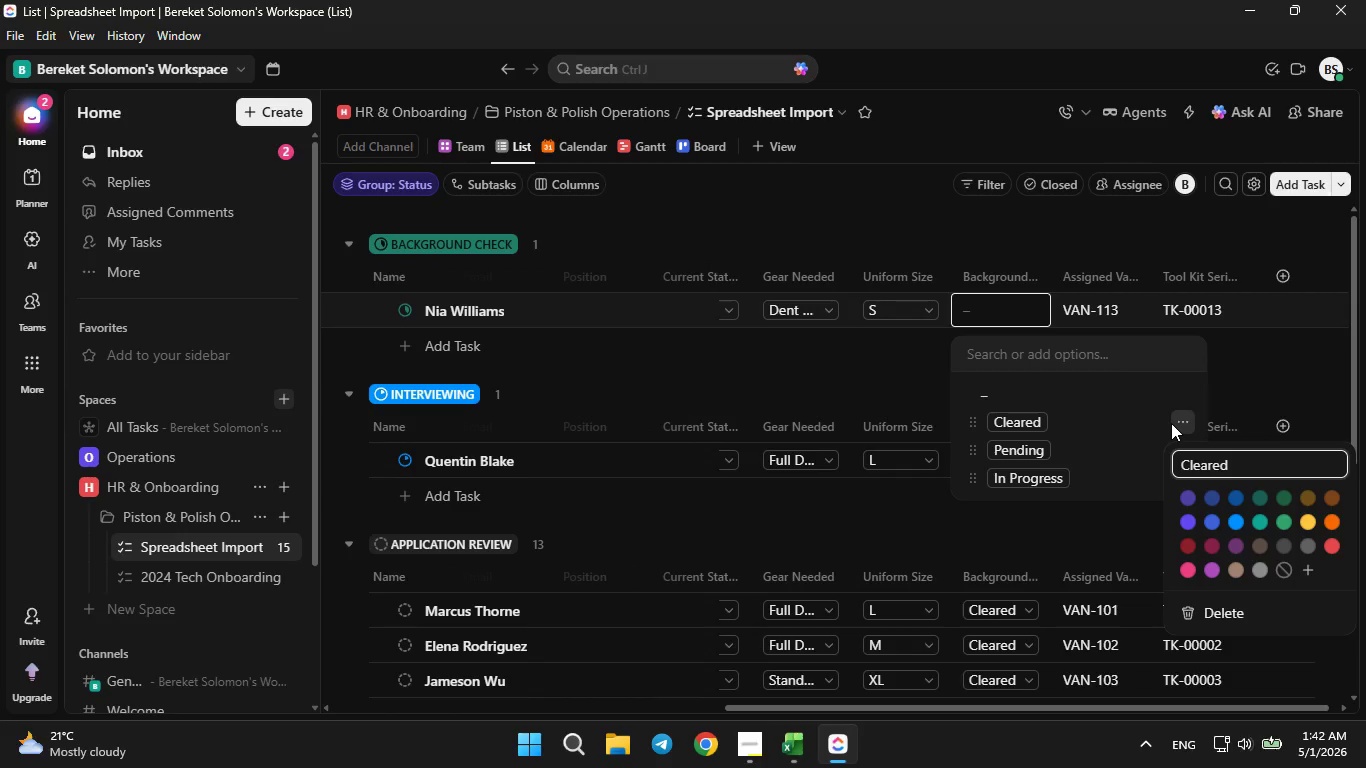 
left_click([1171, 423])
 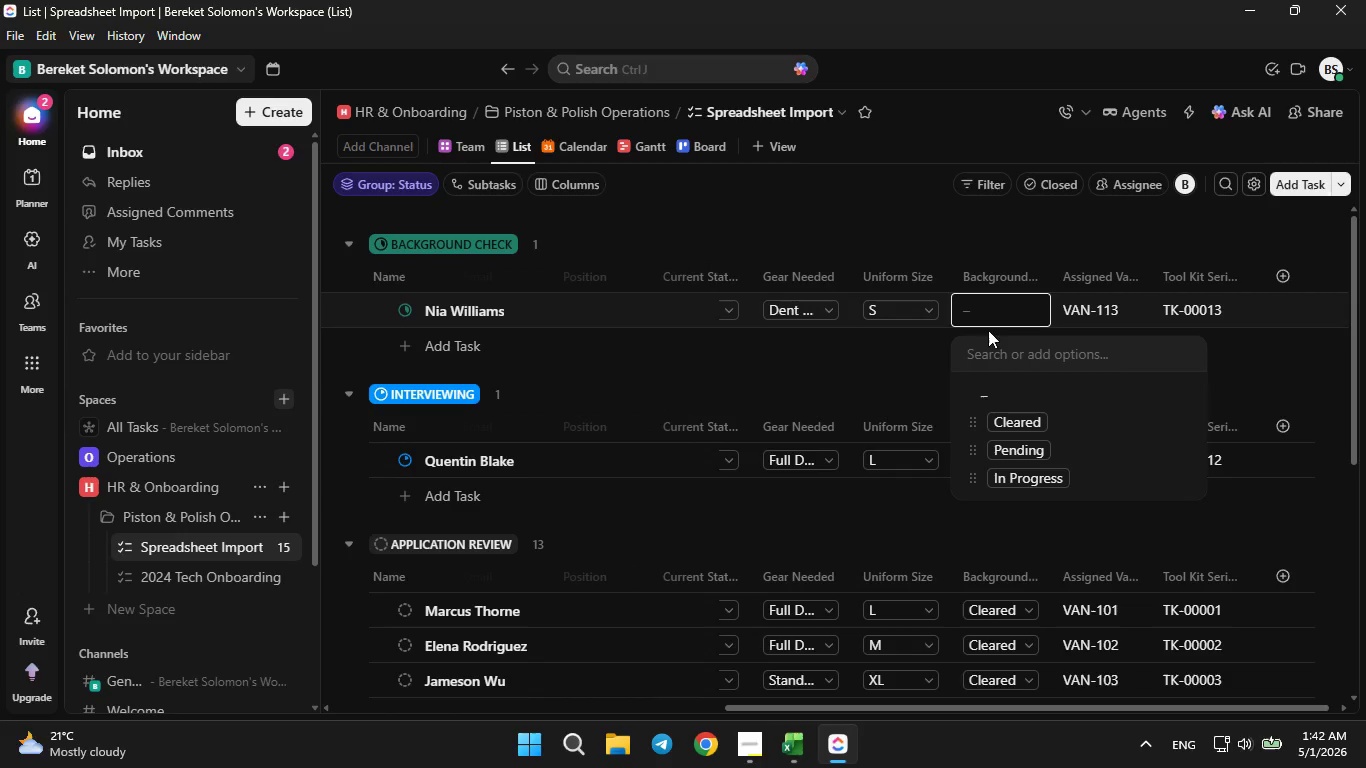 
left_click([978, 307])
 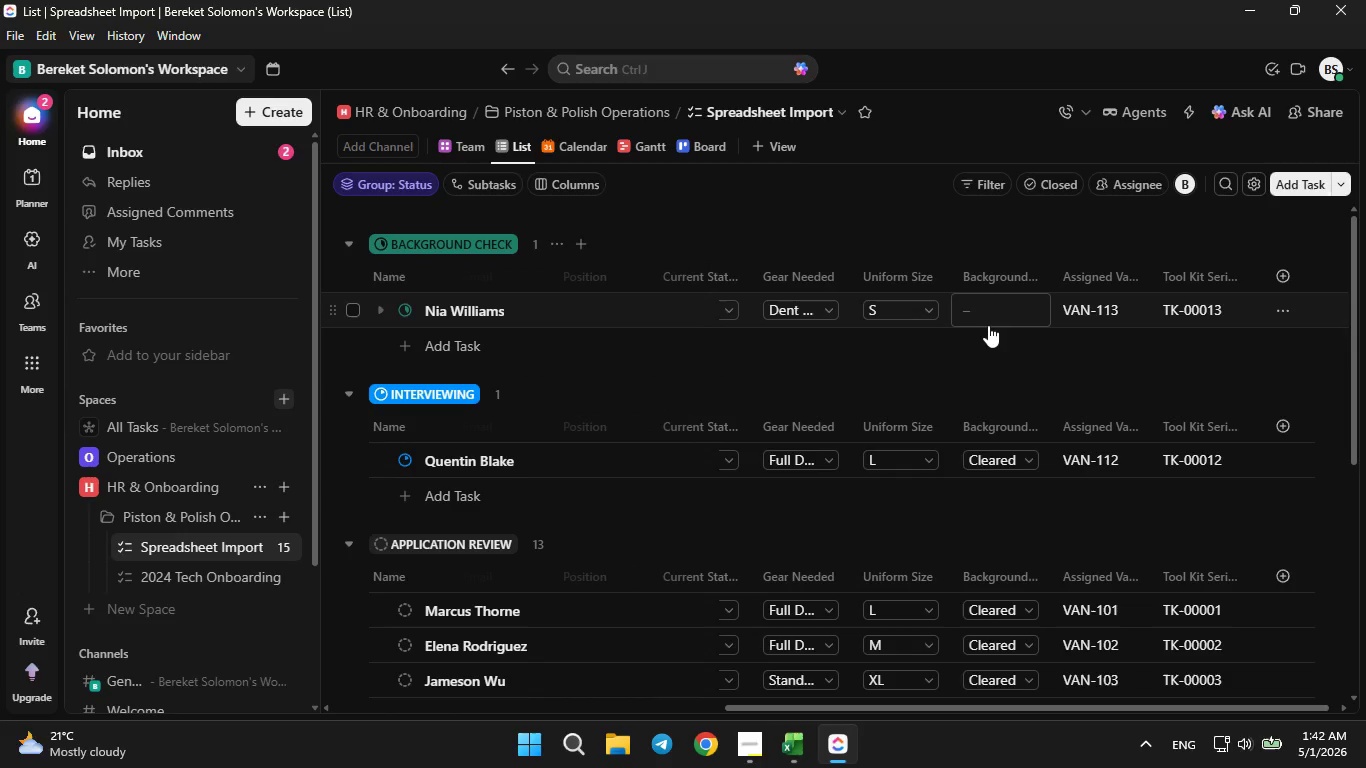 
left_click([986, 318])
 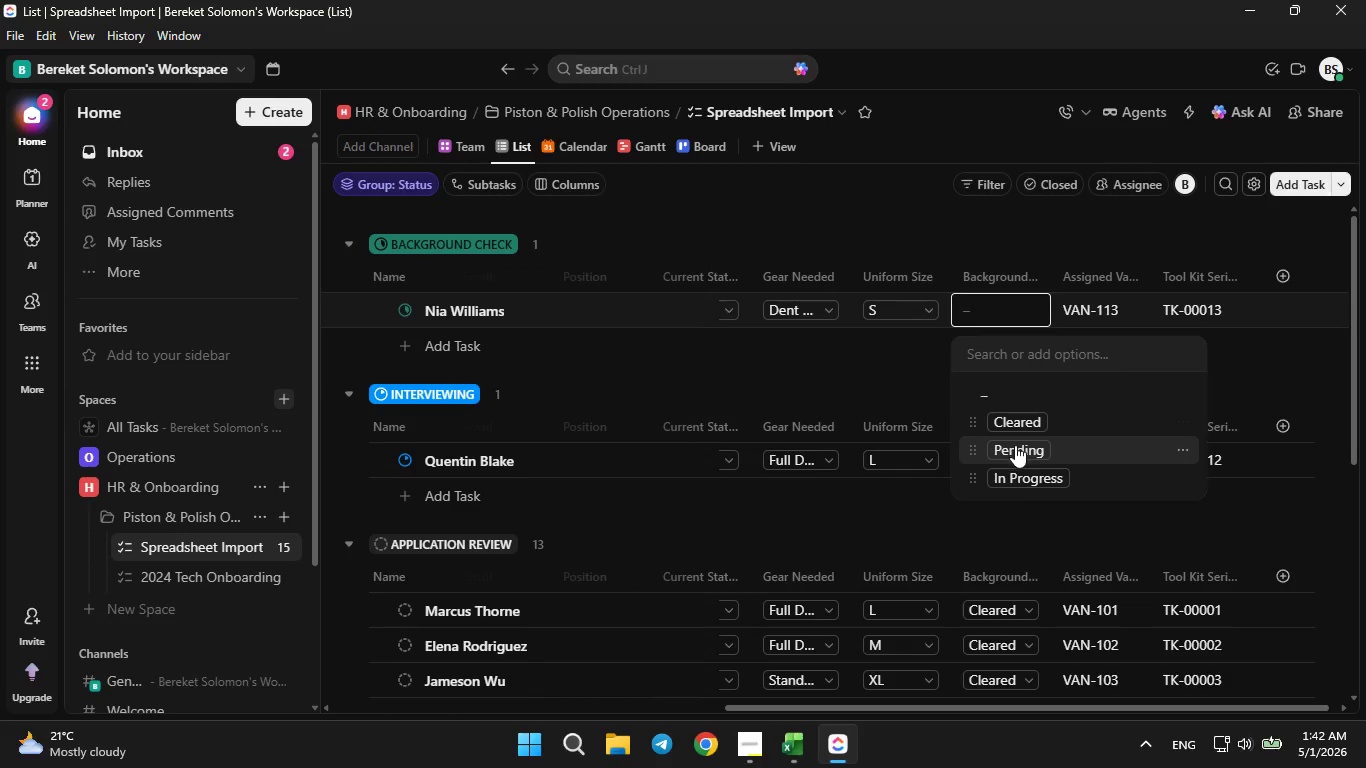 
left_click([1015, 445])
 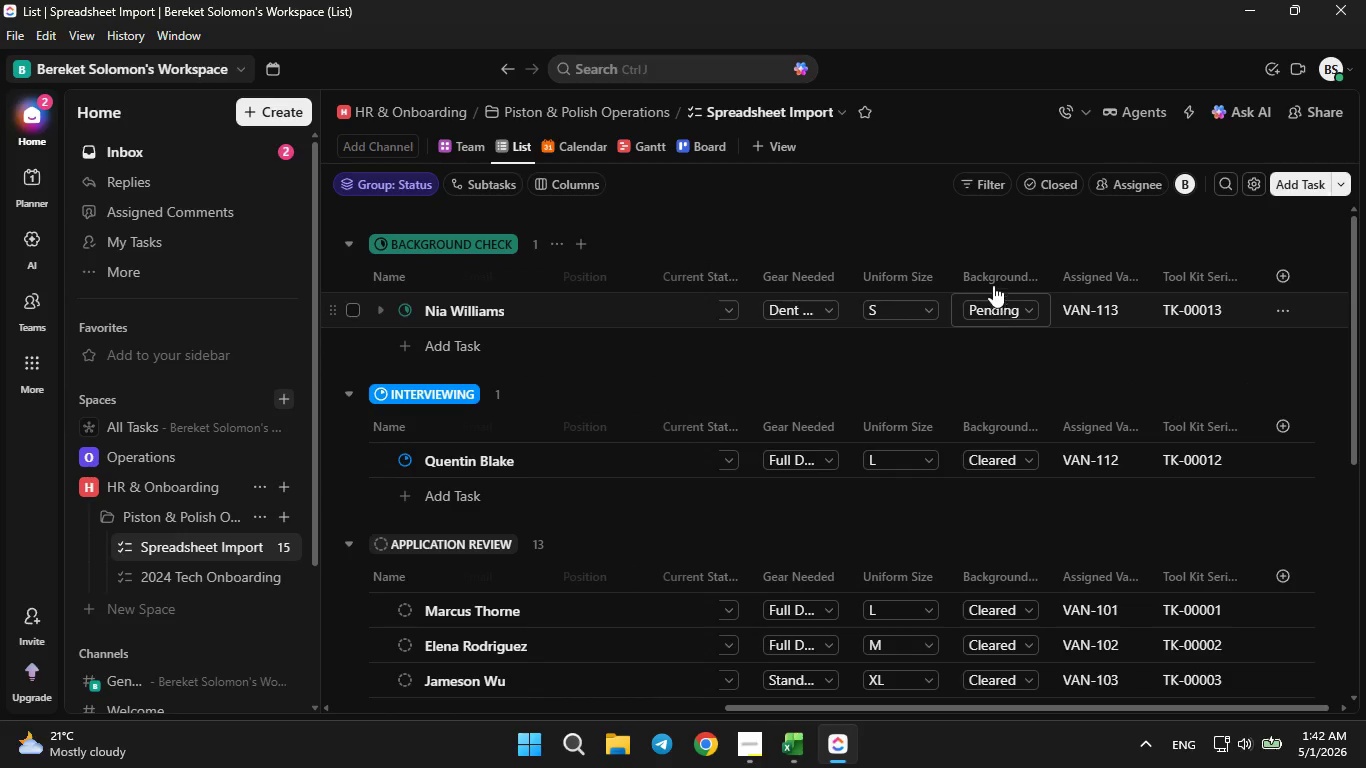 
left_click([986, 271])
 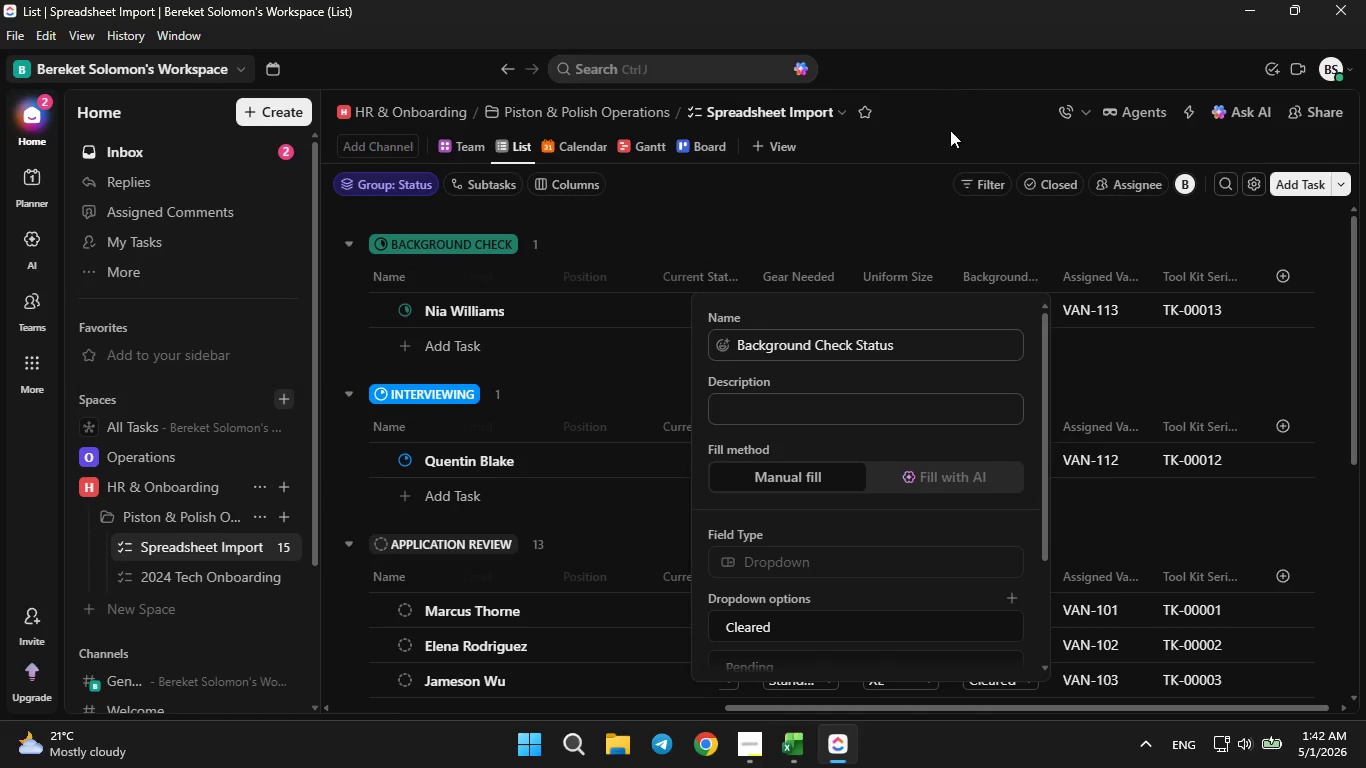 
wait(7.05)
 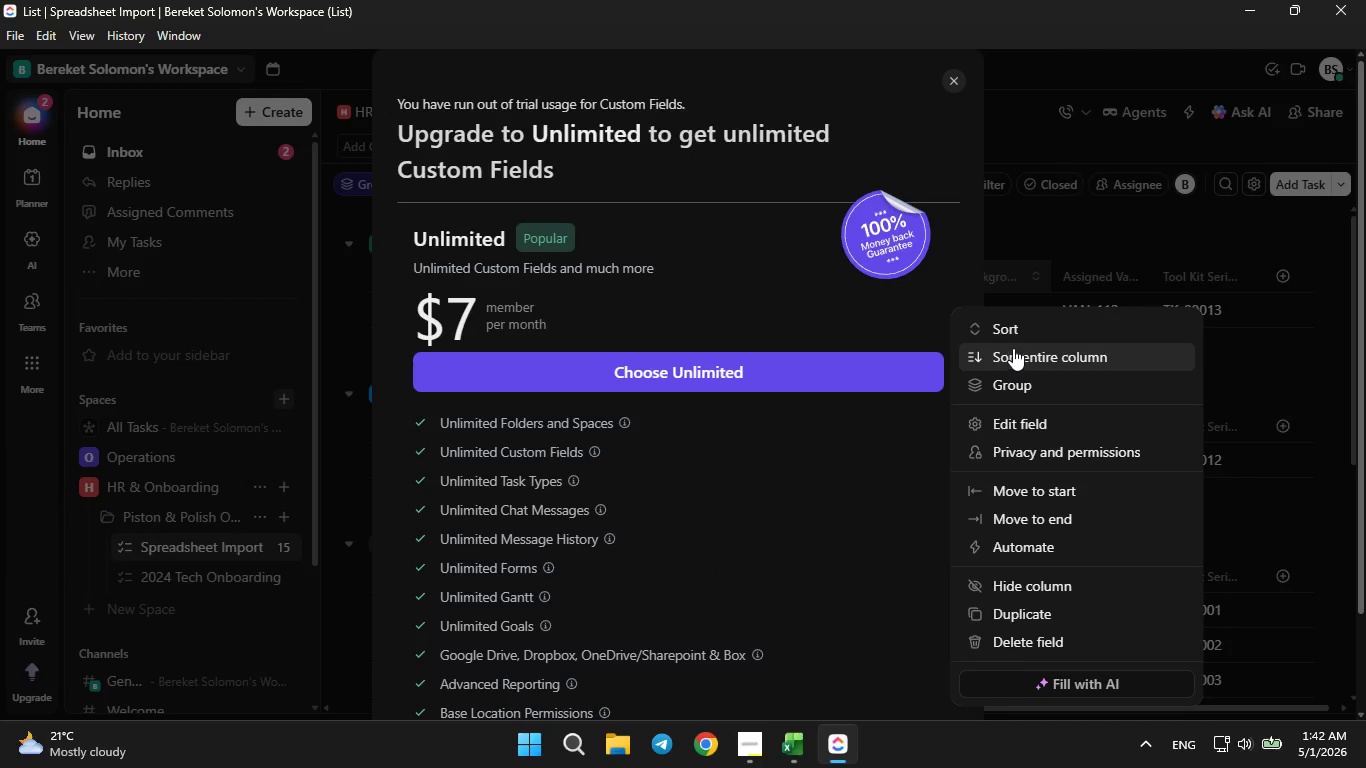 
scroll: coordinate [798, 525], scroll_direction: down, amount: 1.0
 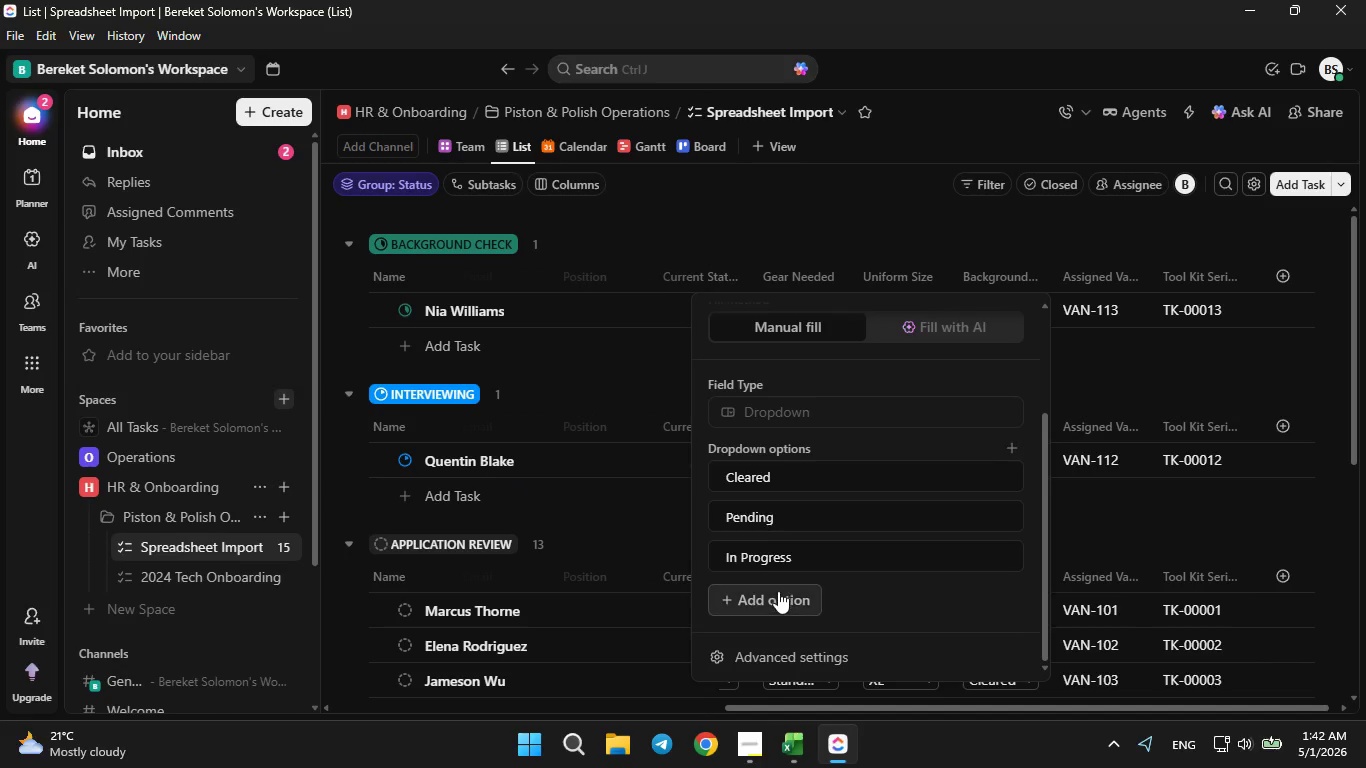 
left_click([778, 591])
 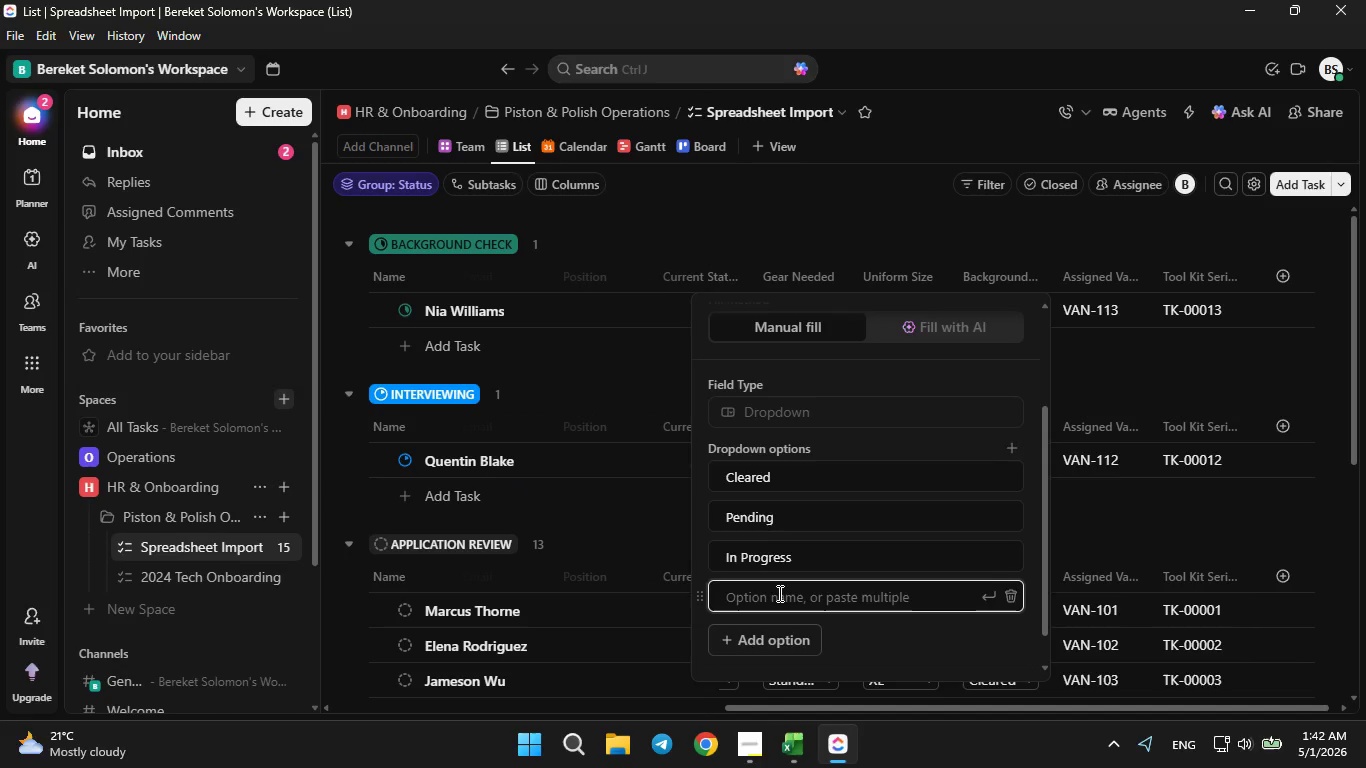 
left_click([778, 593])
 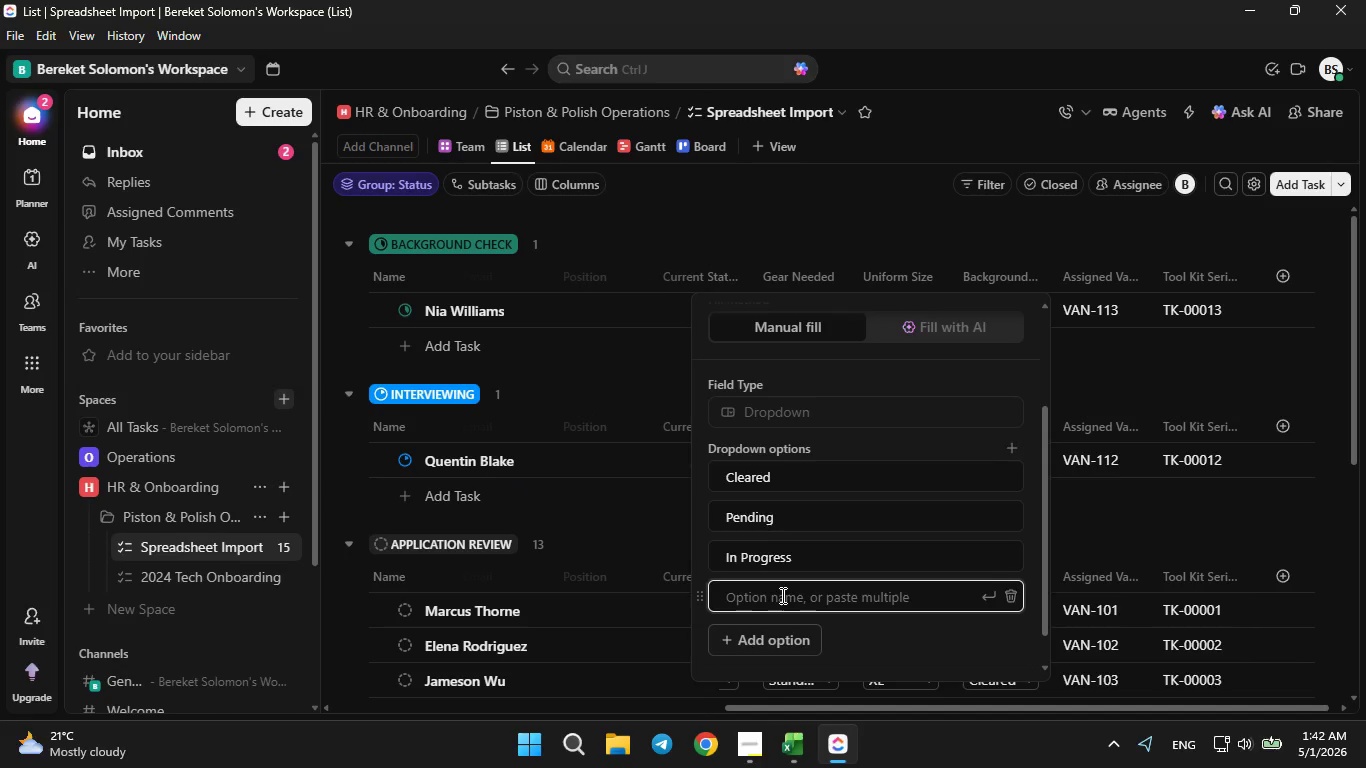 
type(Complete)
 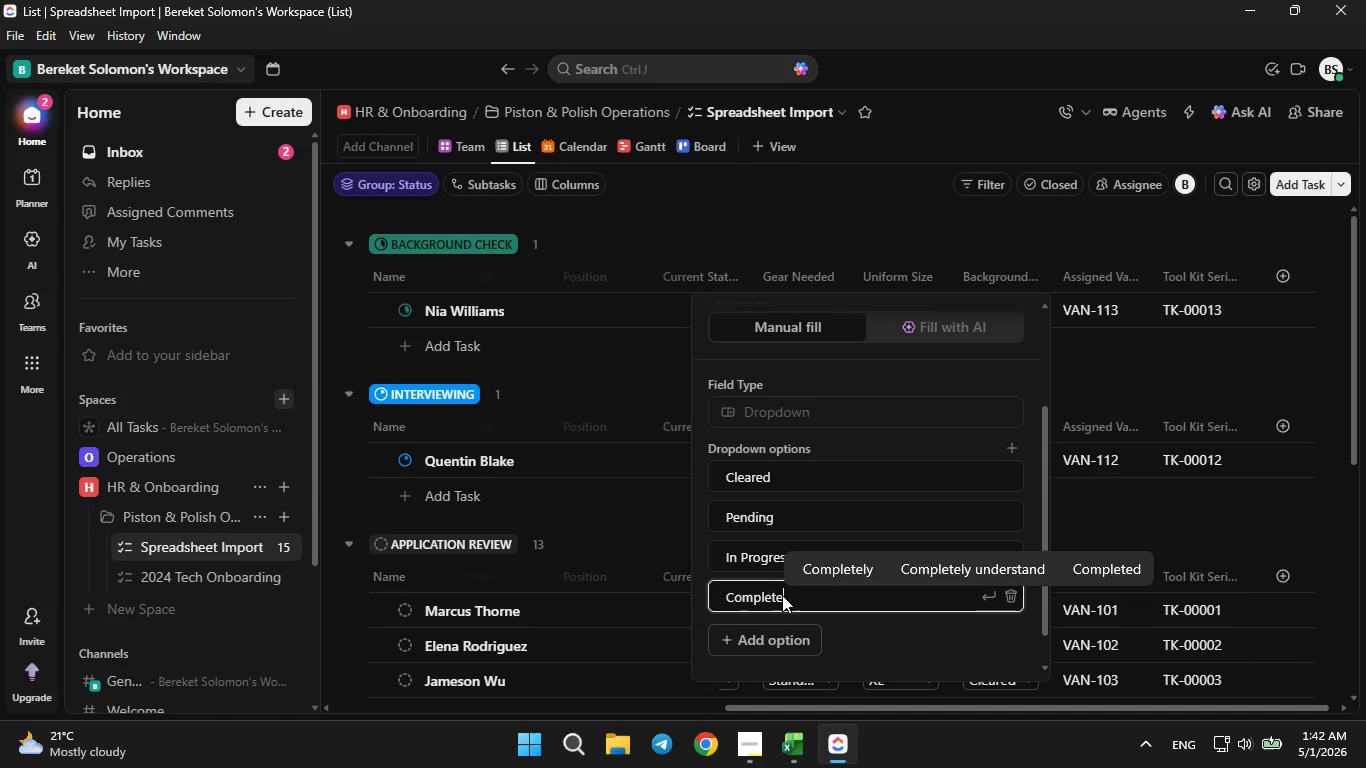 
key(Enter)
 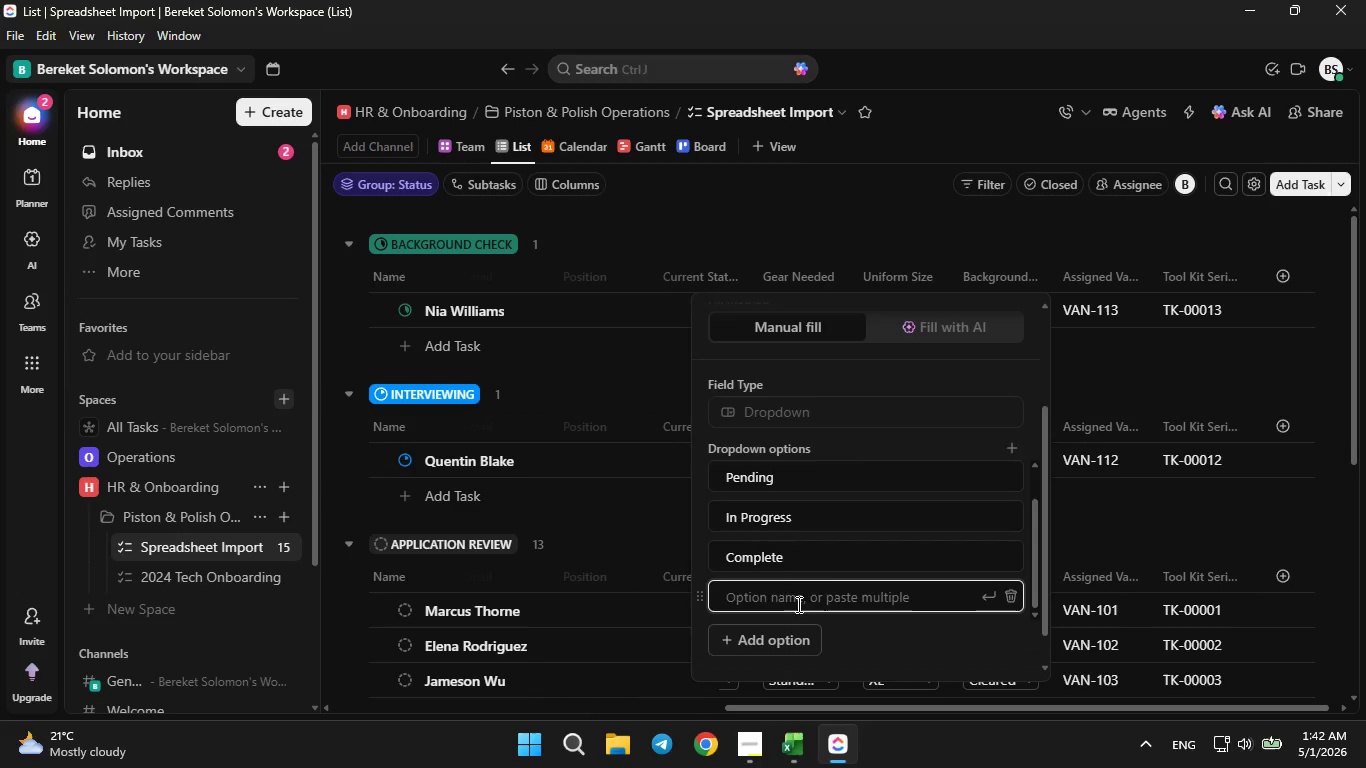 
scroll: coordinate [825, 580], scroll_direction: down, amount: 2.0
 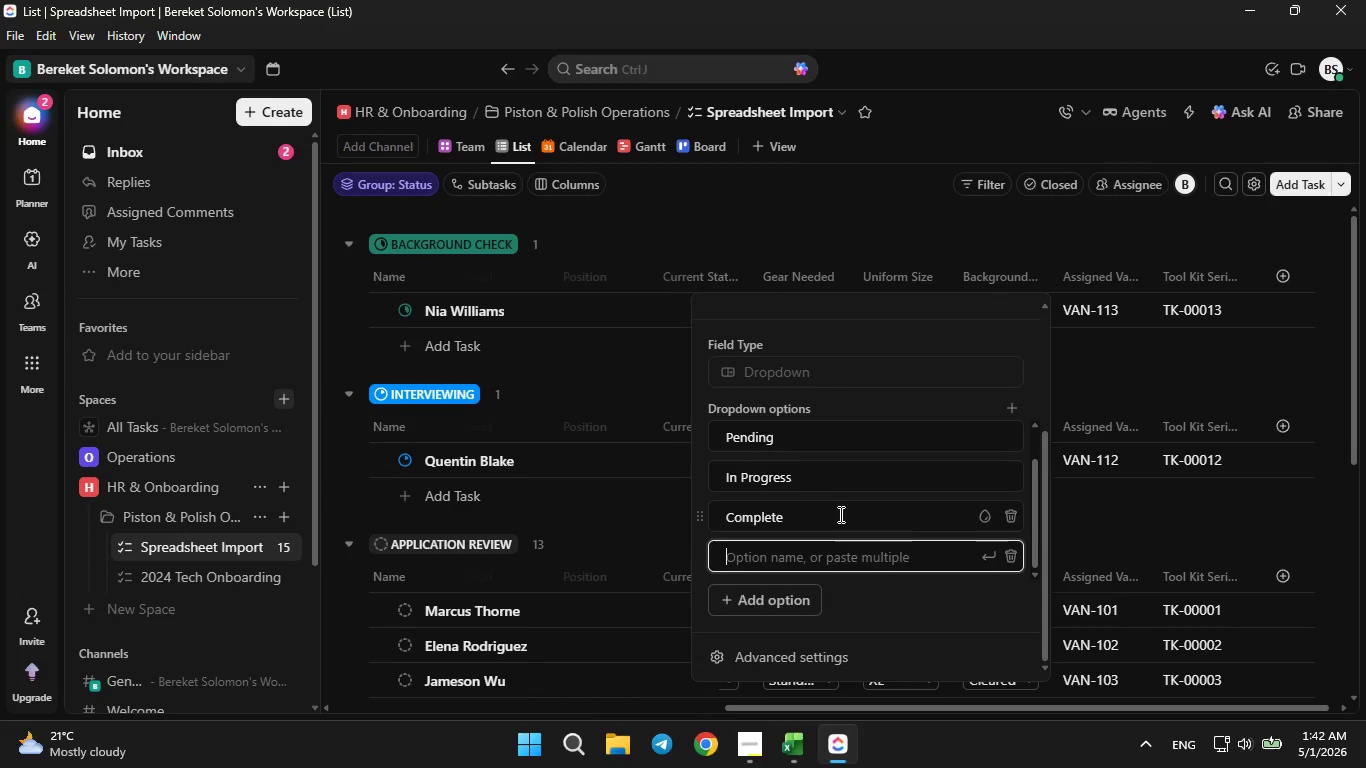 
scroll: coordinate [839, 513], scroll_direction: up, amount: 1.0
 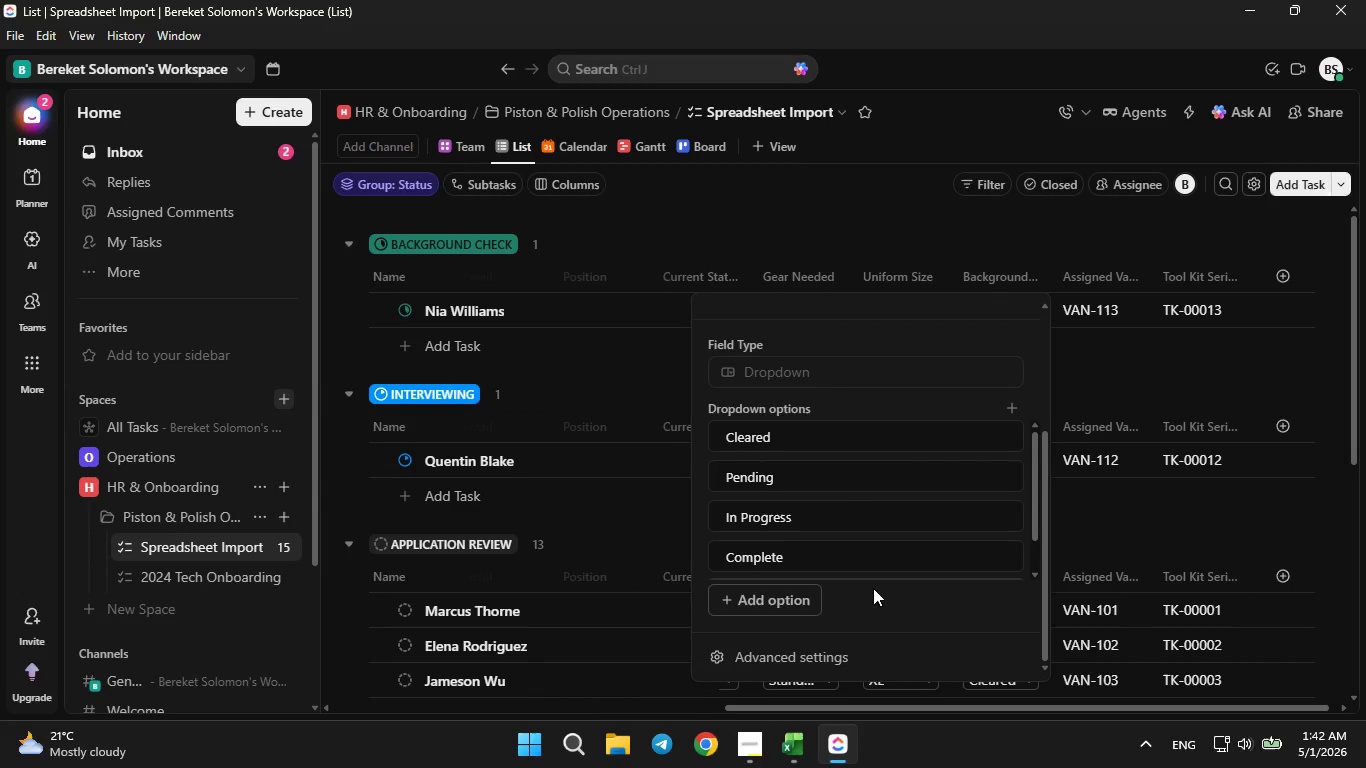 
scroll: coordinate [874, 587], scroll_direction: down, amount: 2.0
 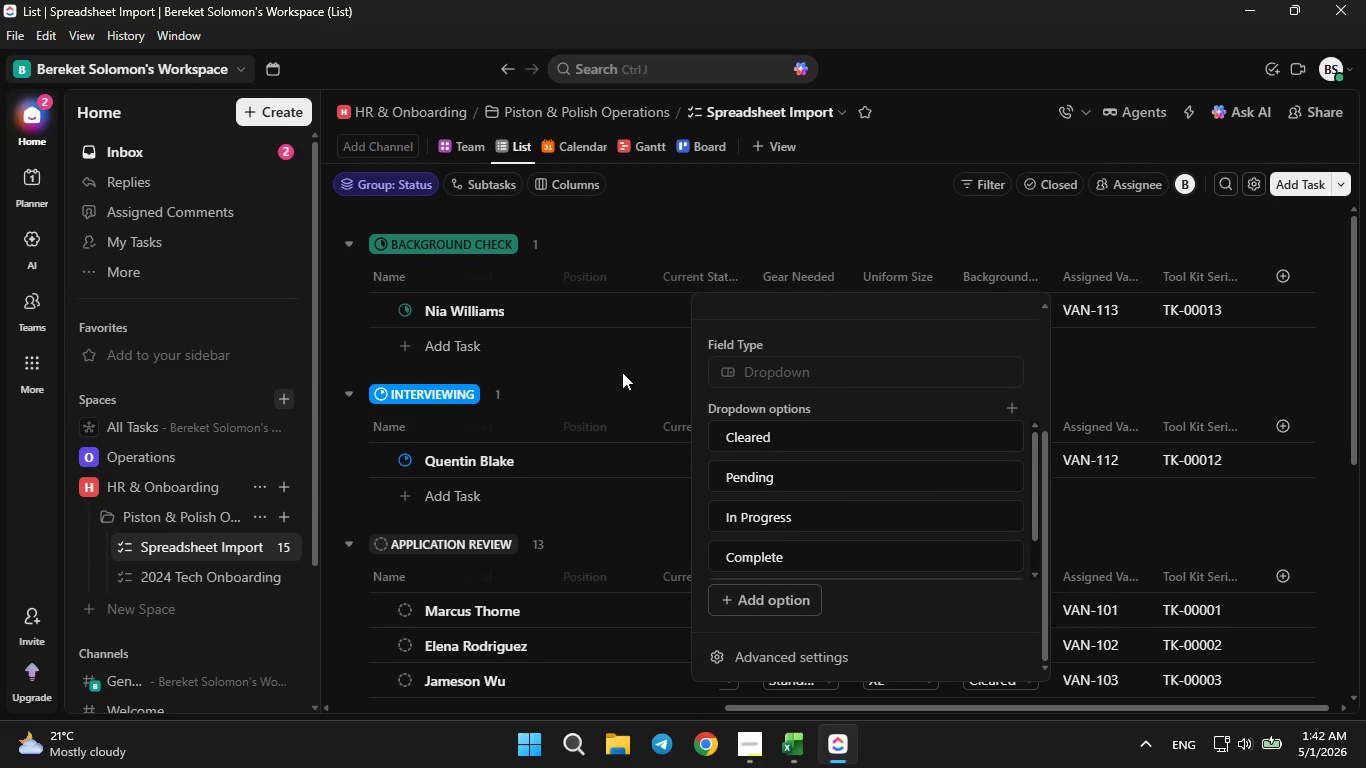 
left_click([622, 371])
 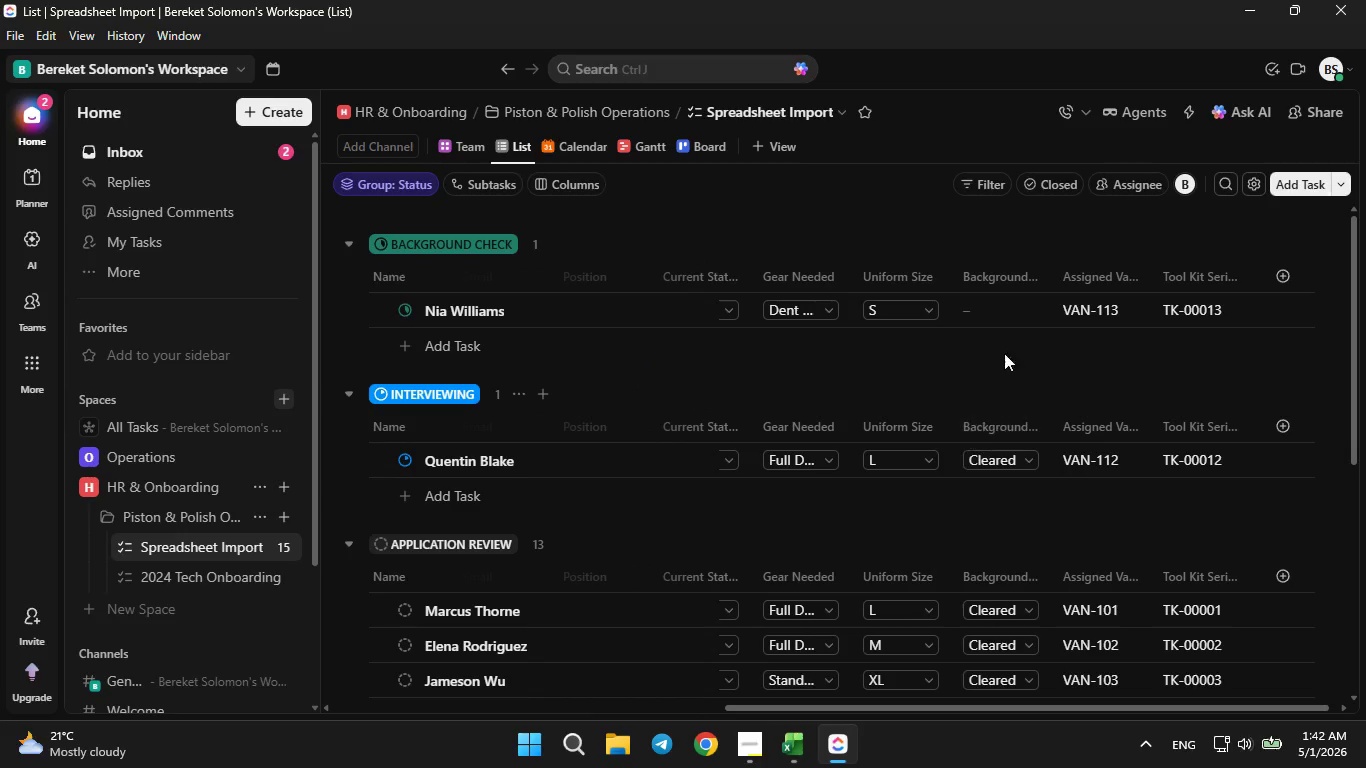 
left_click([989, 316])
 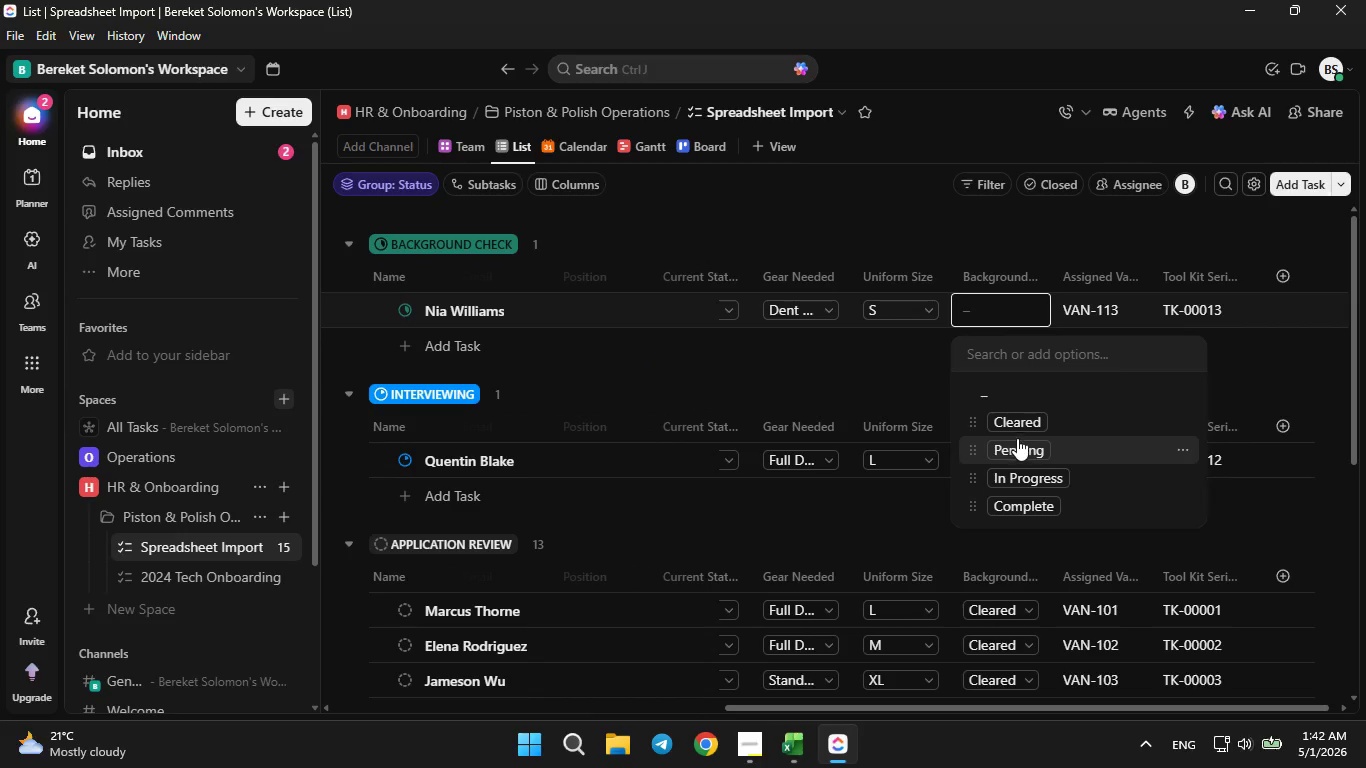 
left_click([1017, 424])
 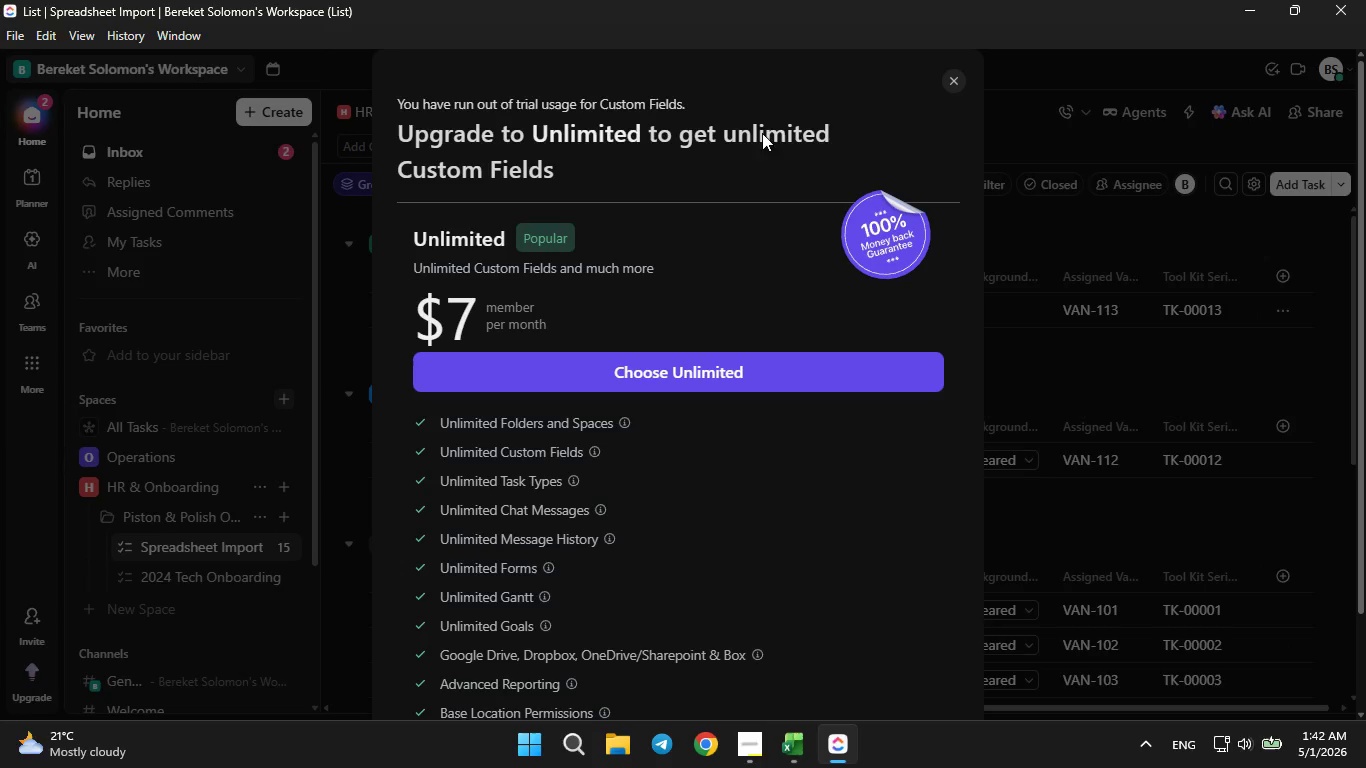 
wait(6.84)
 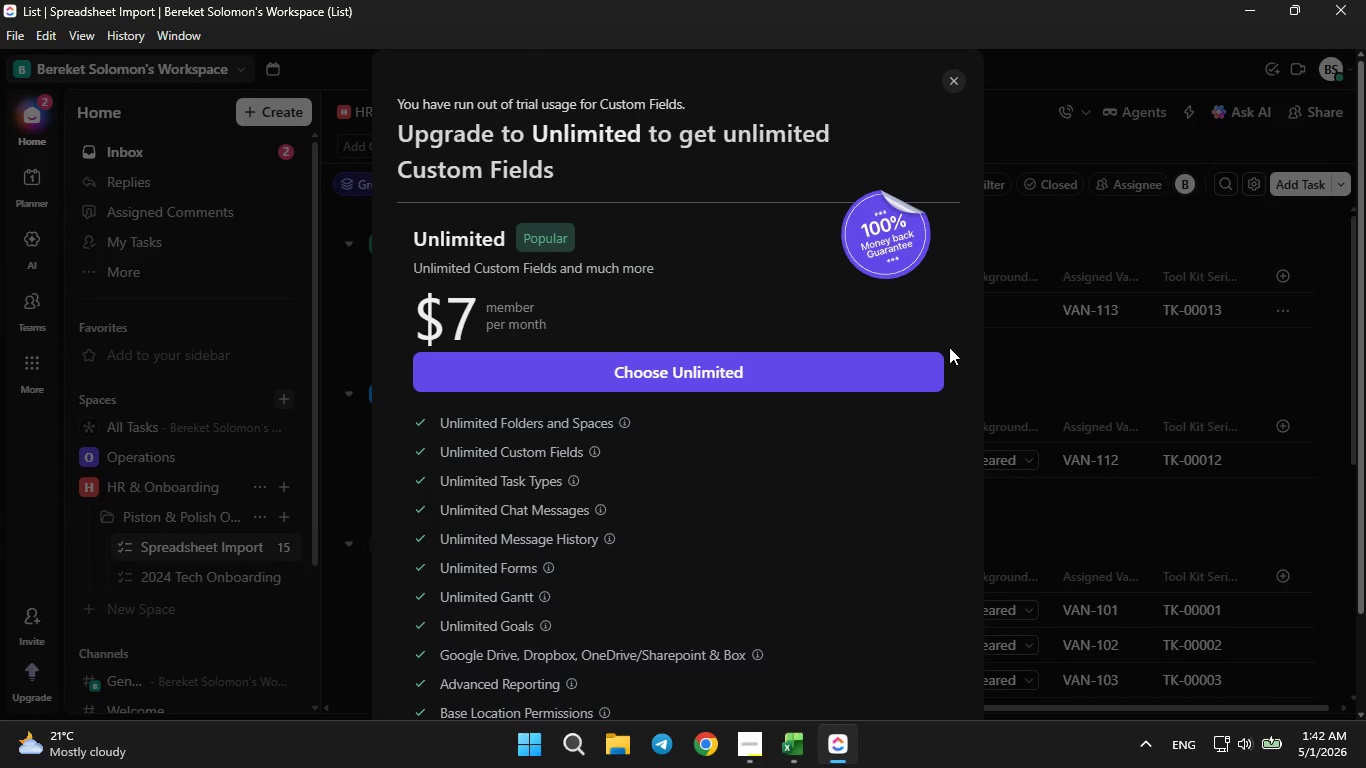 
left_click([948, 82])
 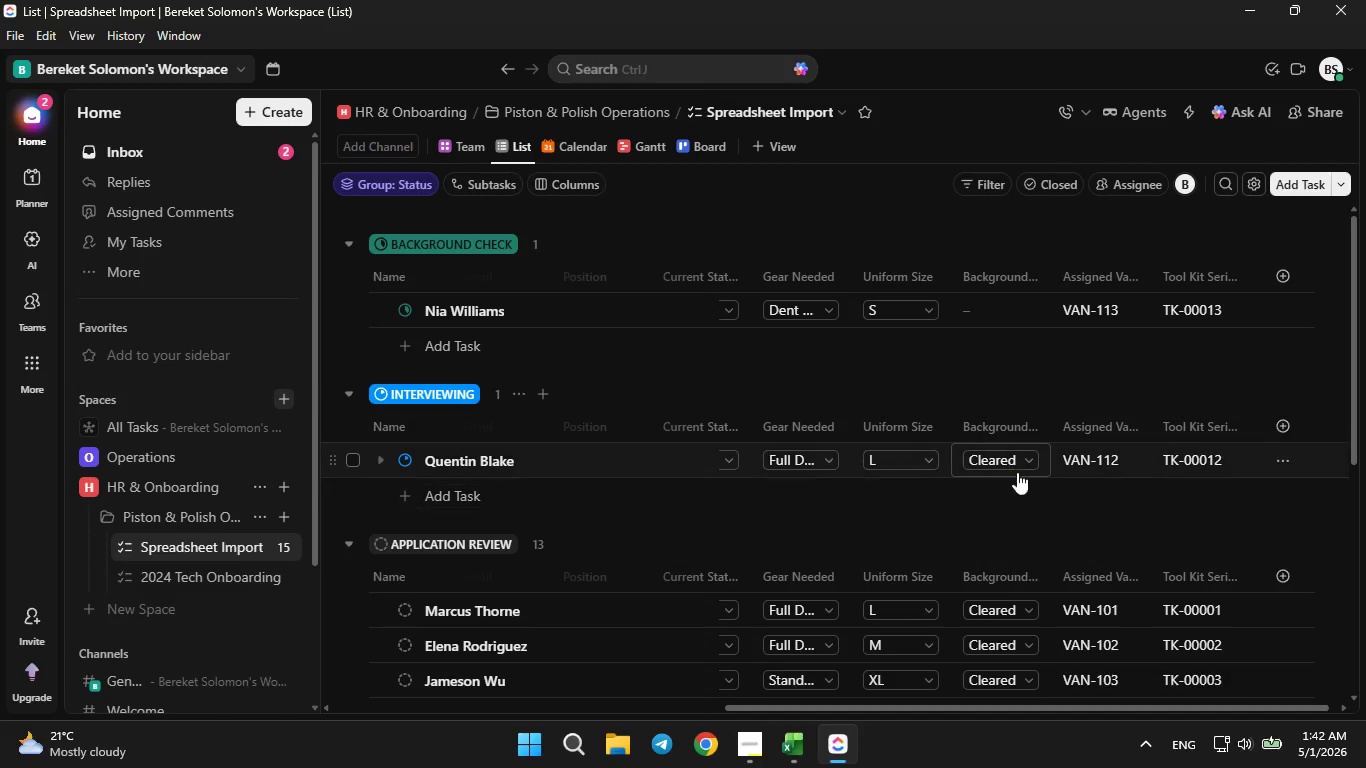 
left_click([1023, 465])
 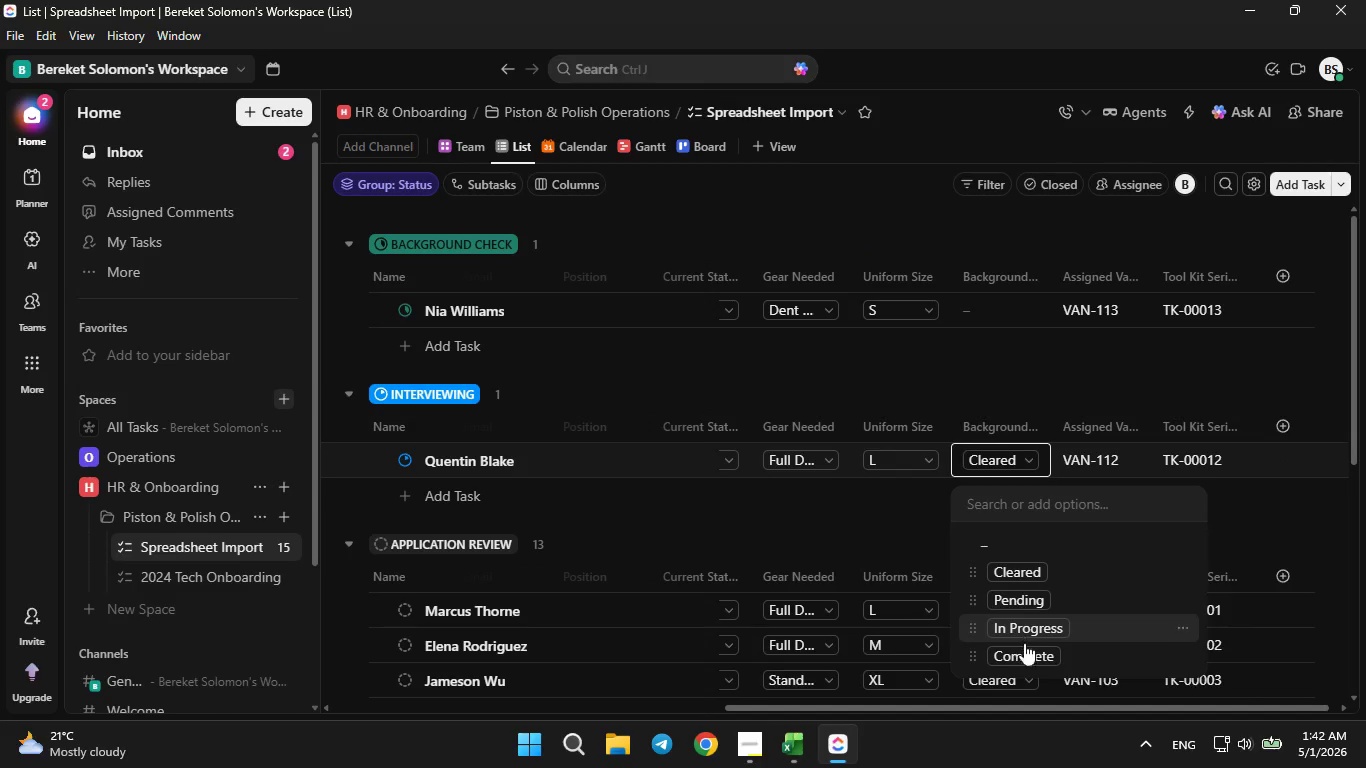 
left_click([1024, 652])
 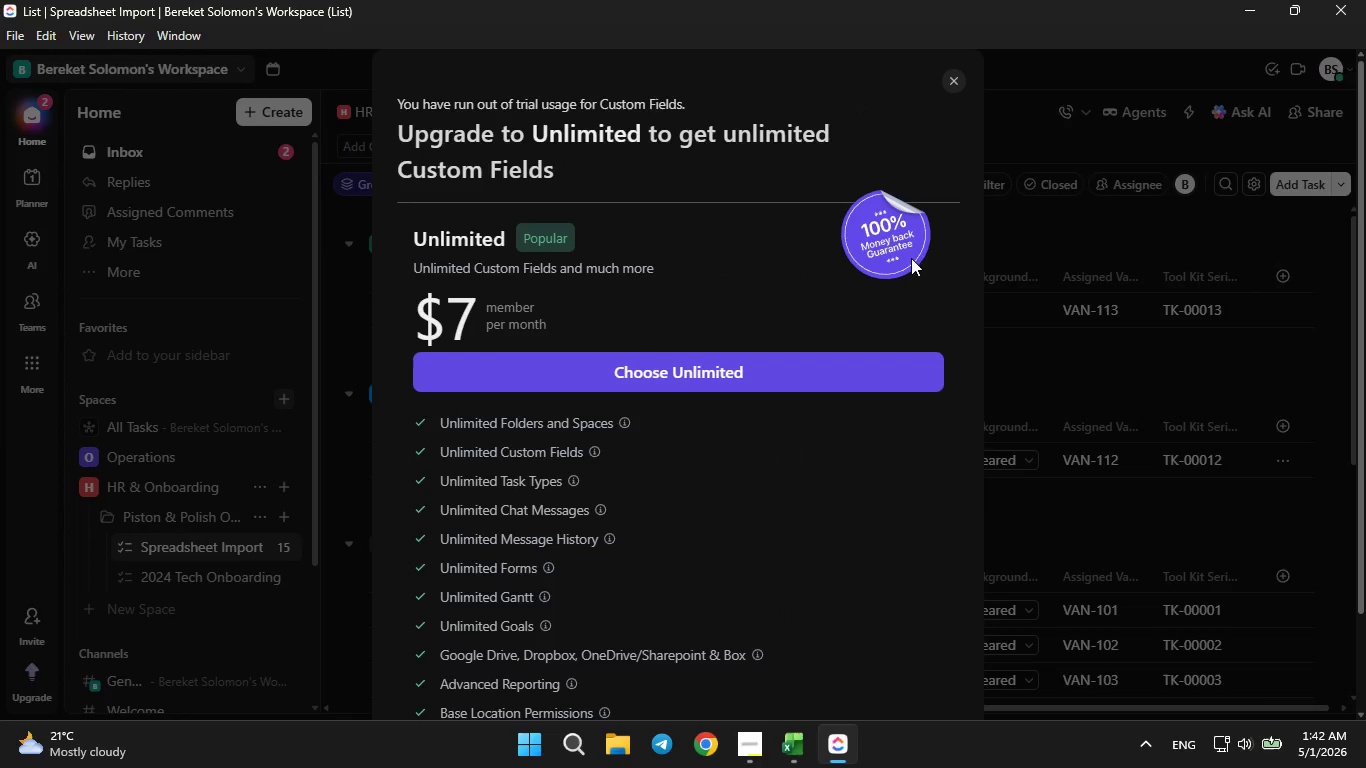 
left_click([949, 82])
 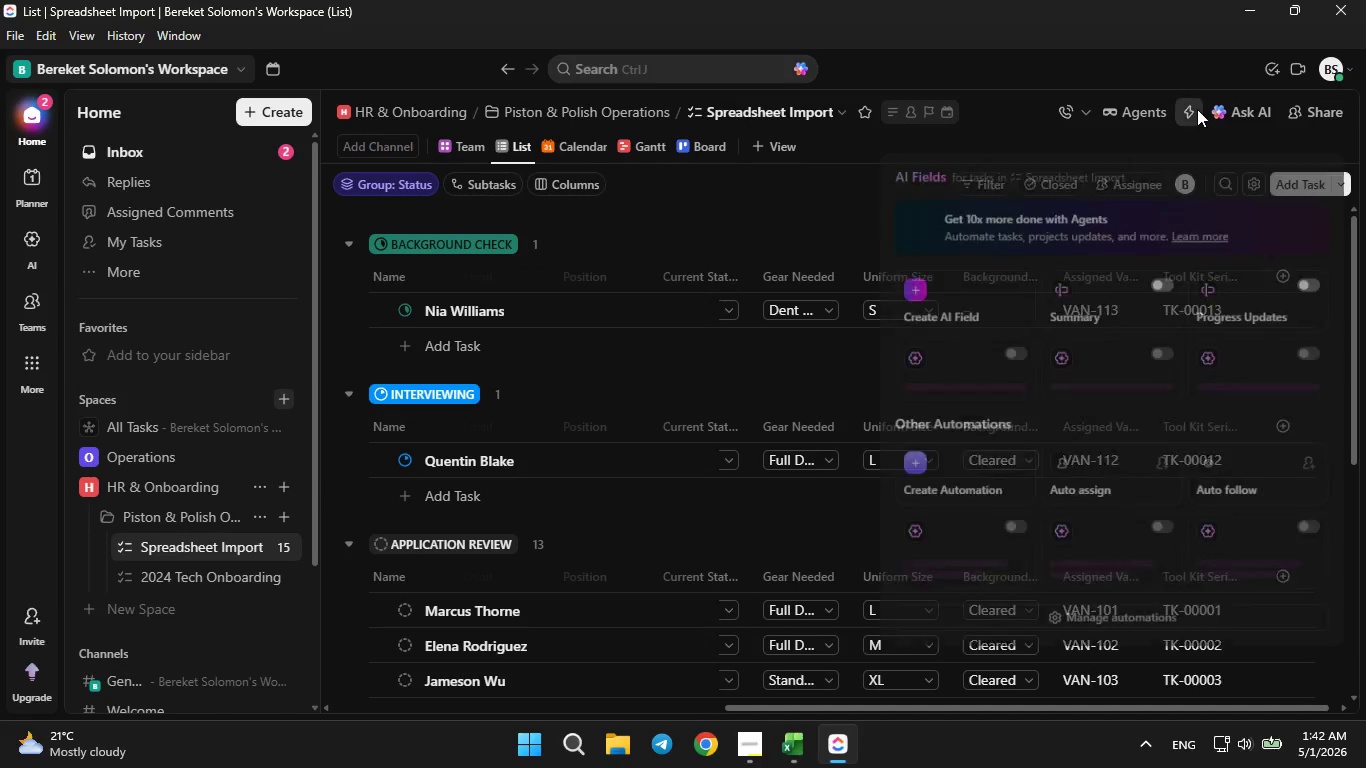 
wait(5.75)
 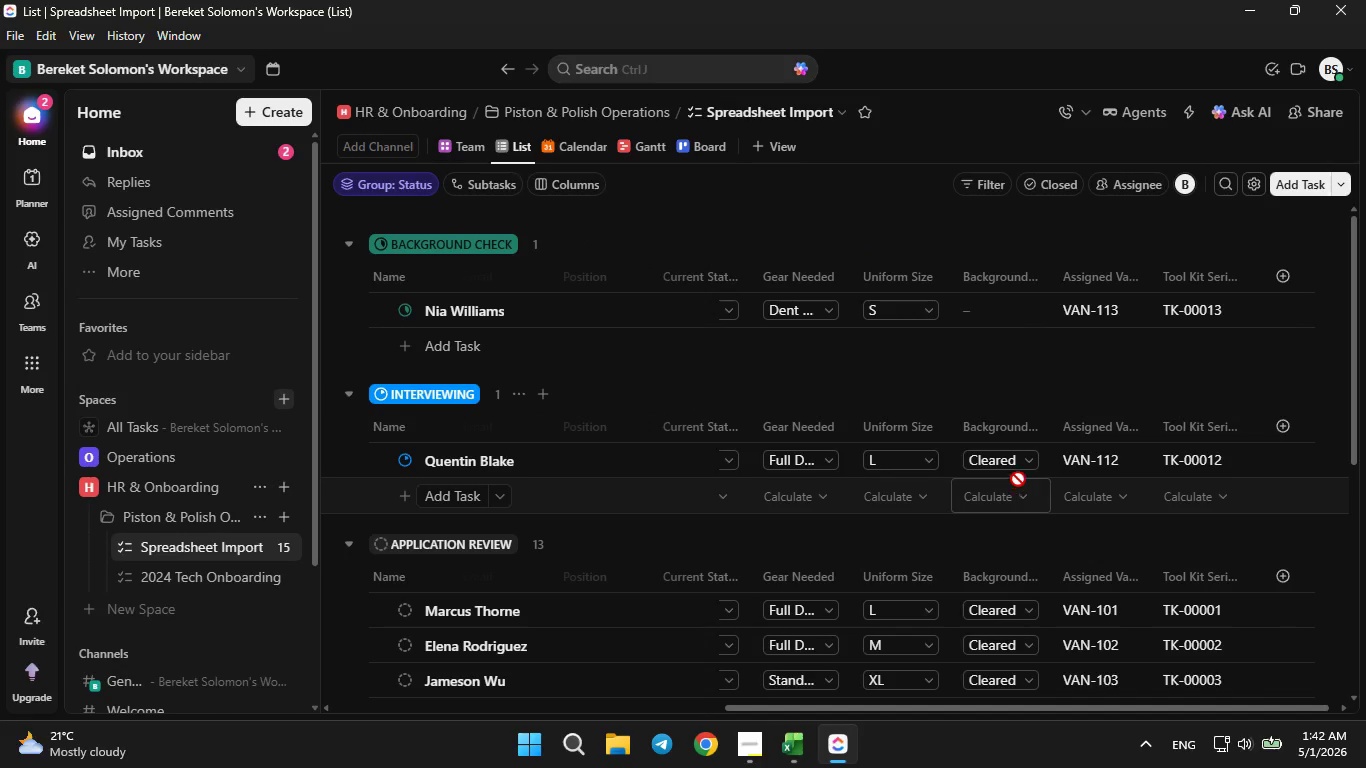 
left_click([960, 468])
 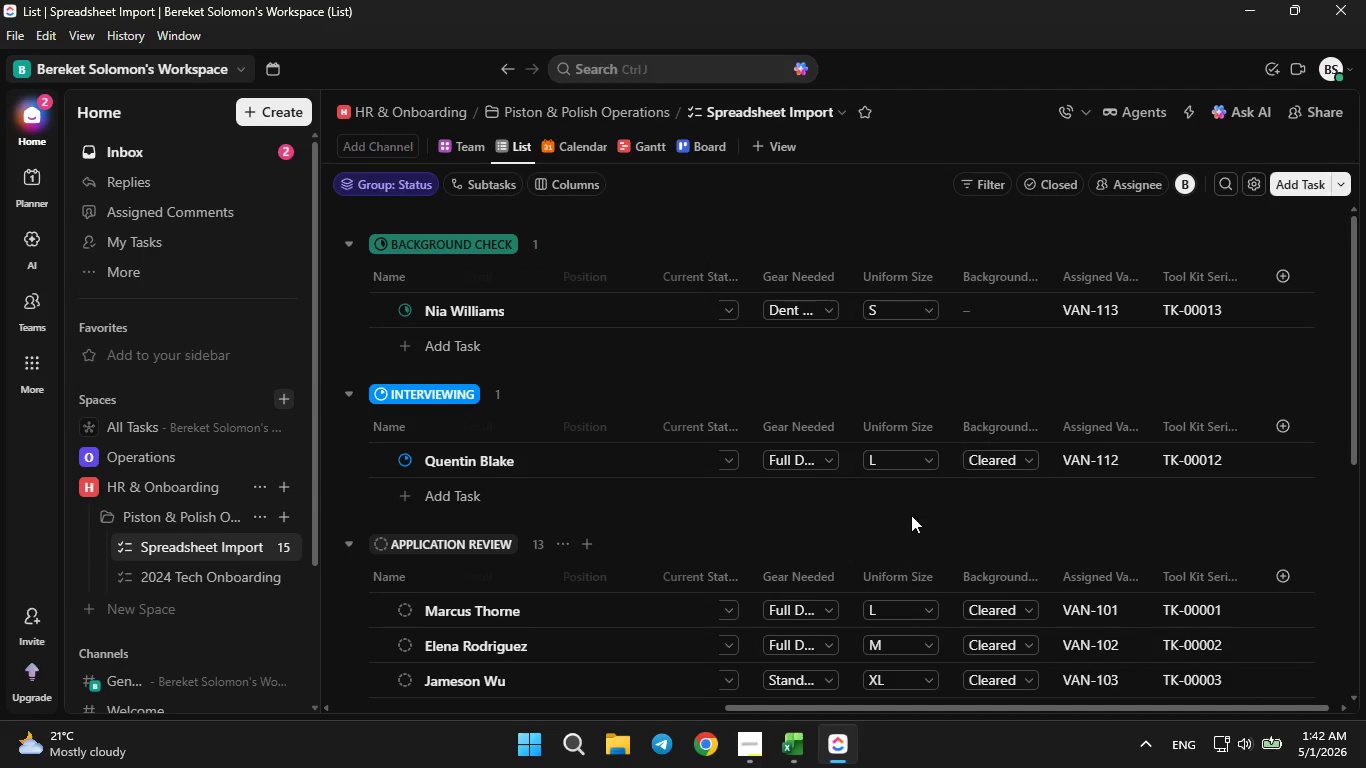 
left_click([1196, 112])
 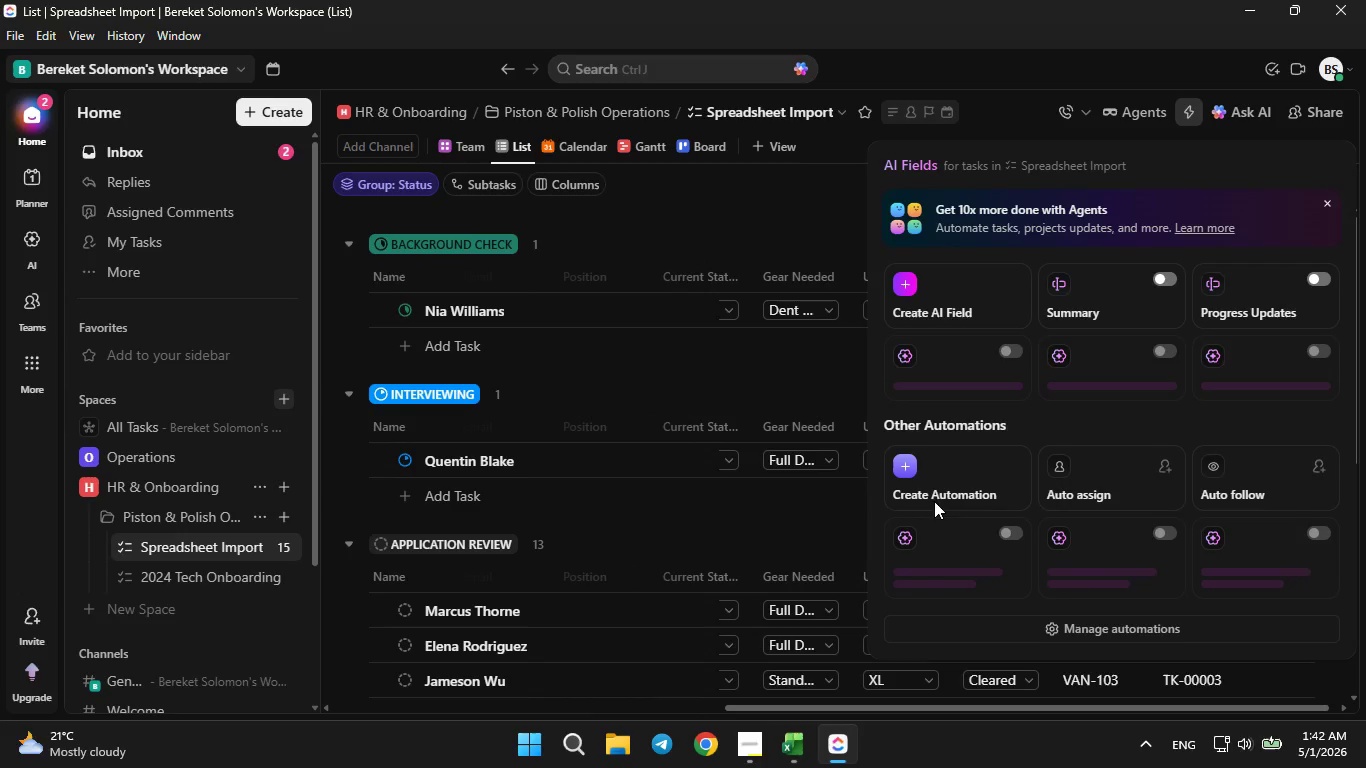 
mouse_move([926, 563])
 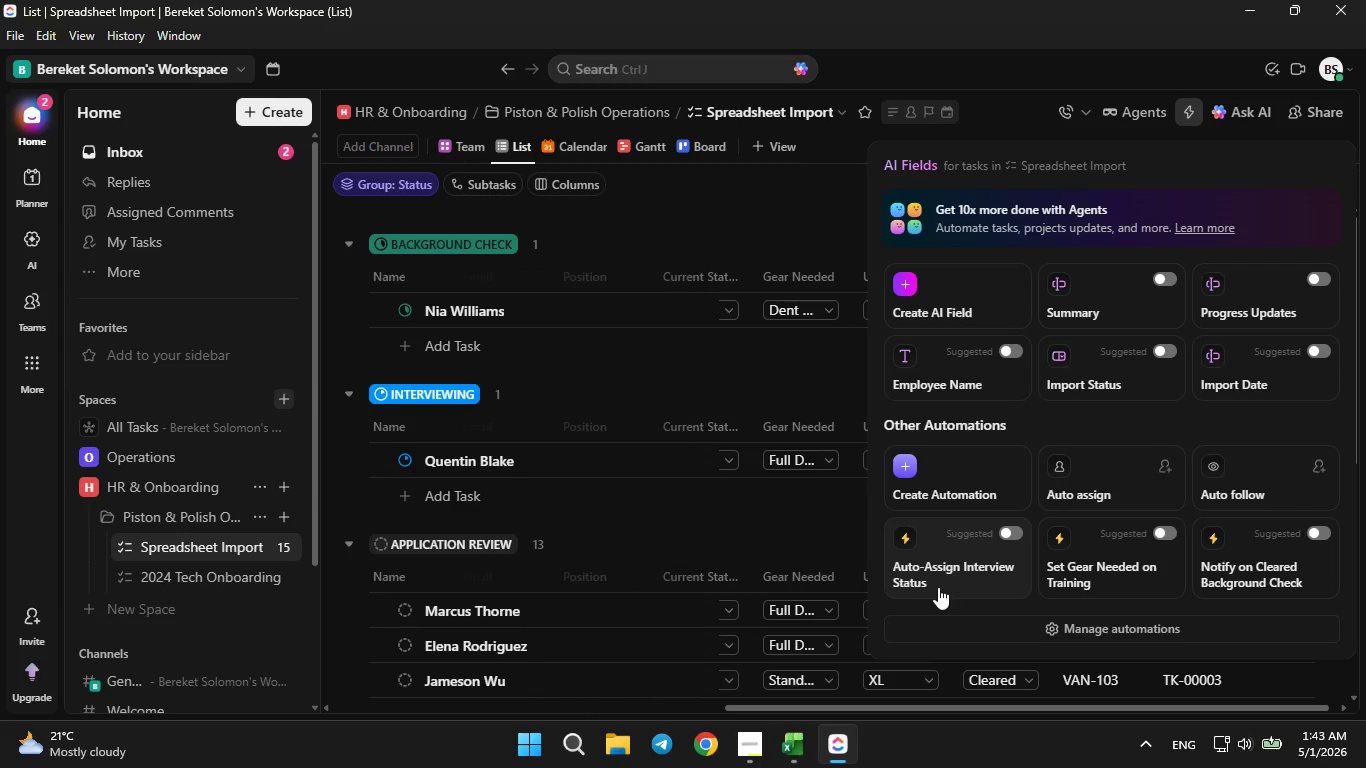 
left_click([955, 585])
 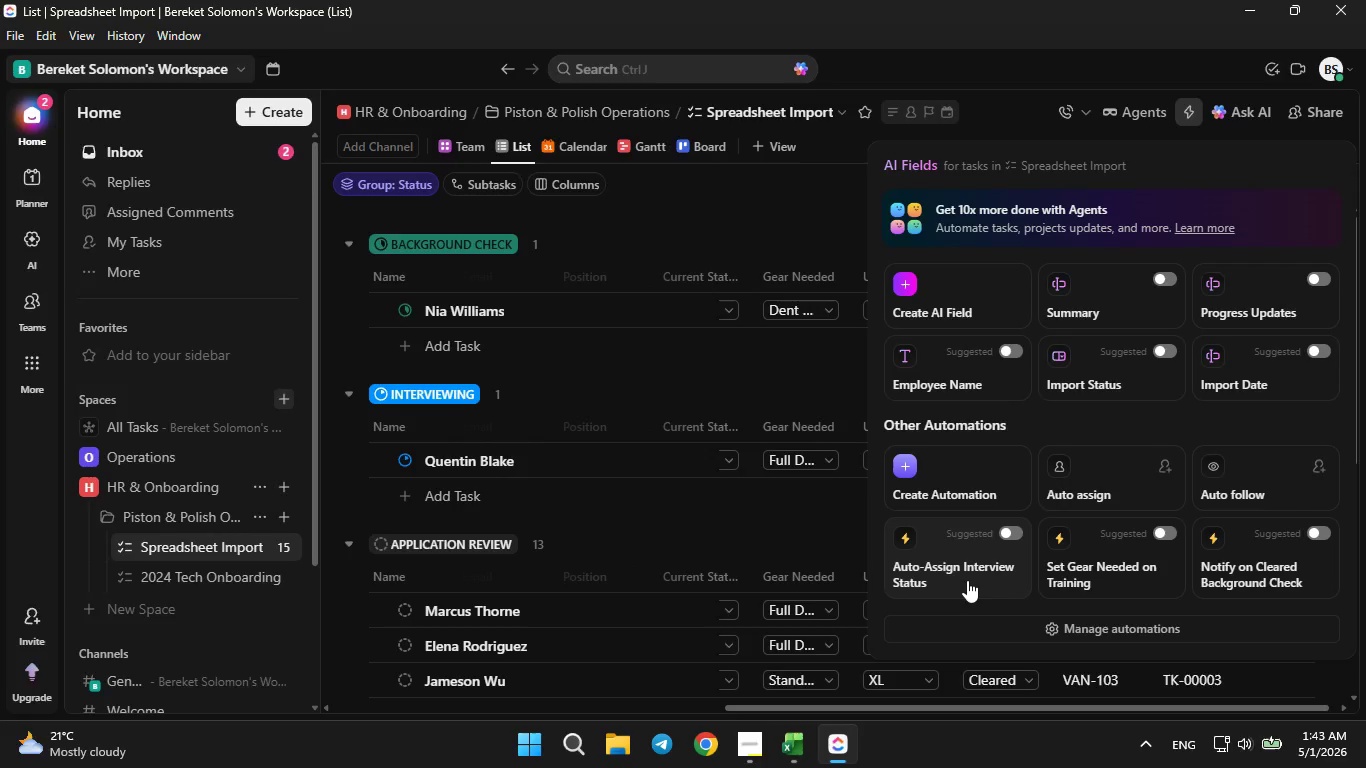 
mouse_move([971, 550])
 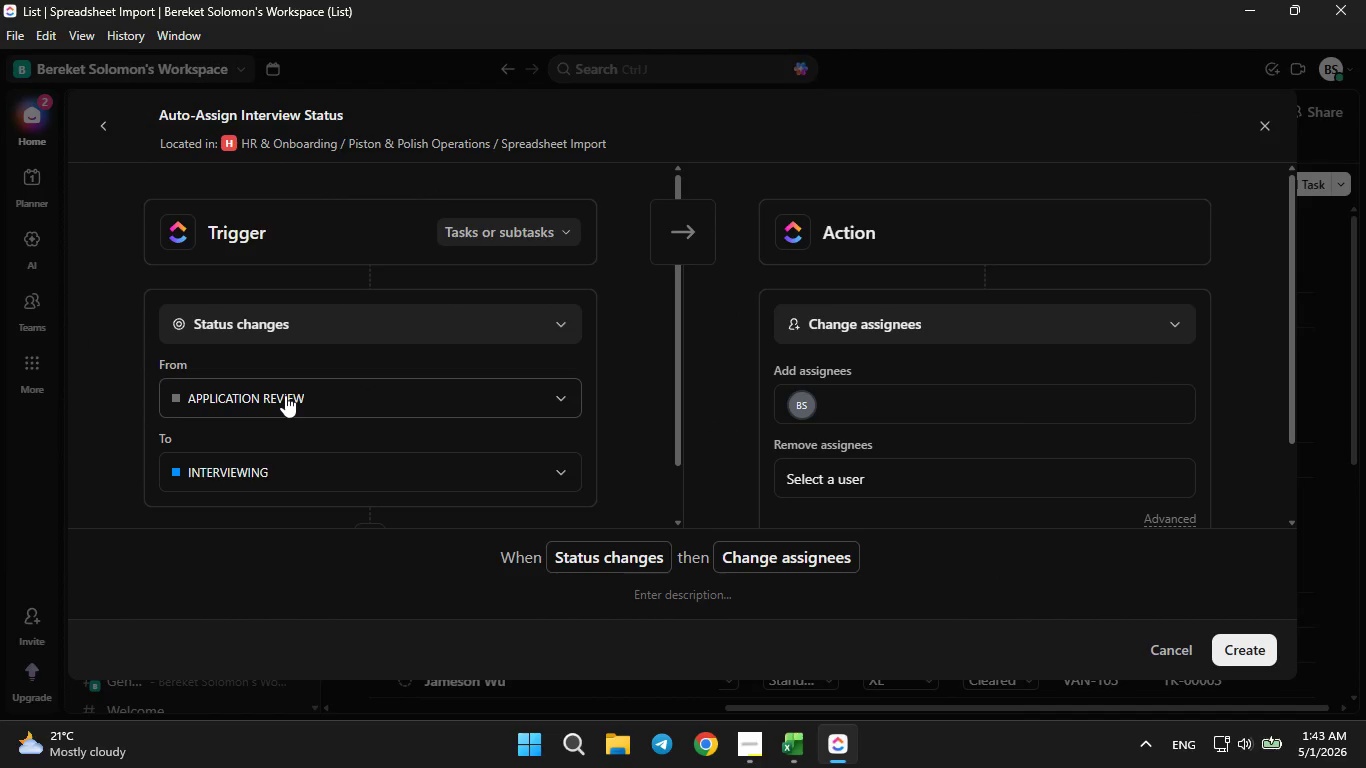 
scroll: coordinate [285, 396], scroll_direction: down, amount: 1.0
 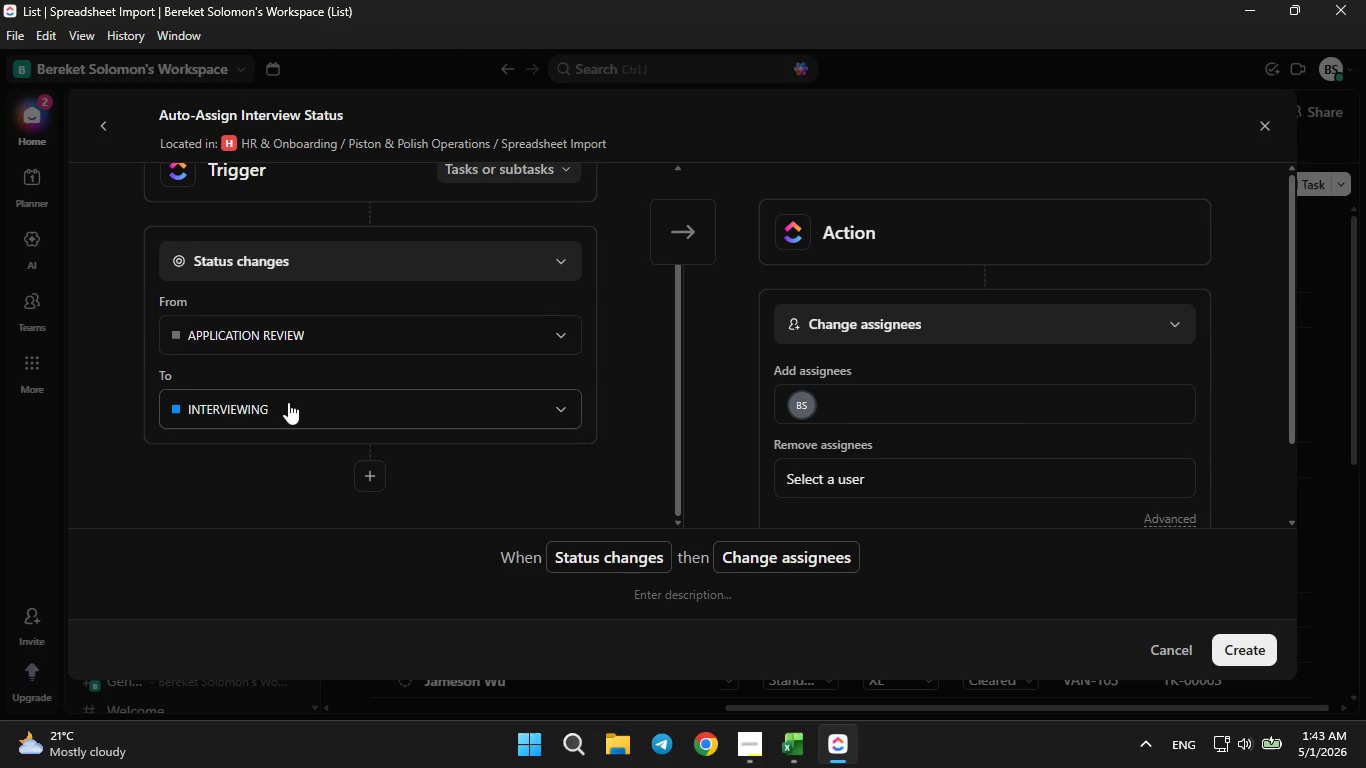 
scroll: coordinate [288, 402], scroll_direction: none, amount: 0.0
 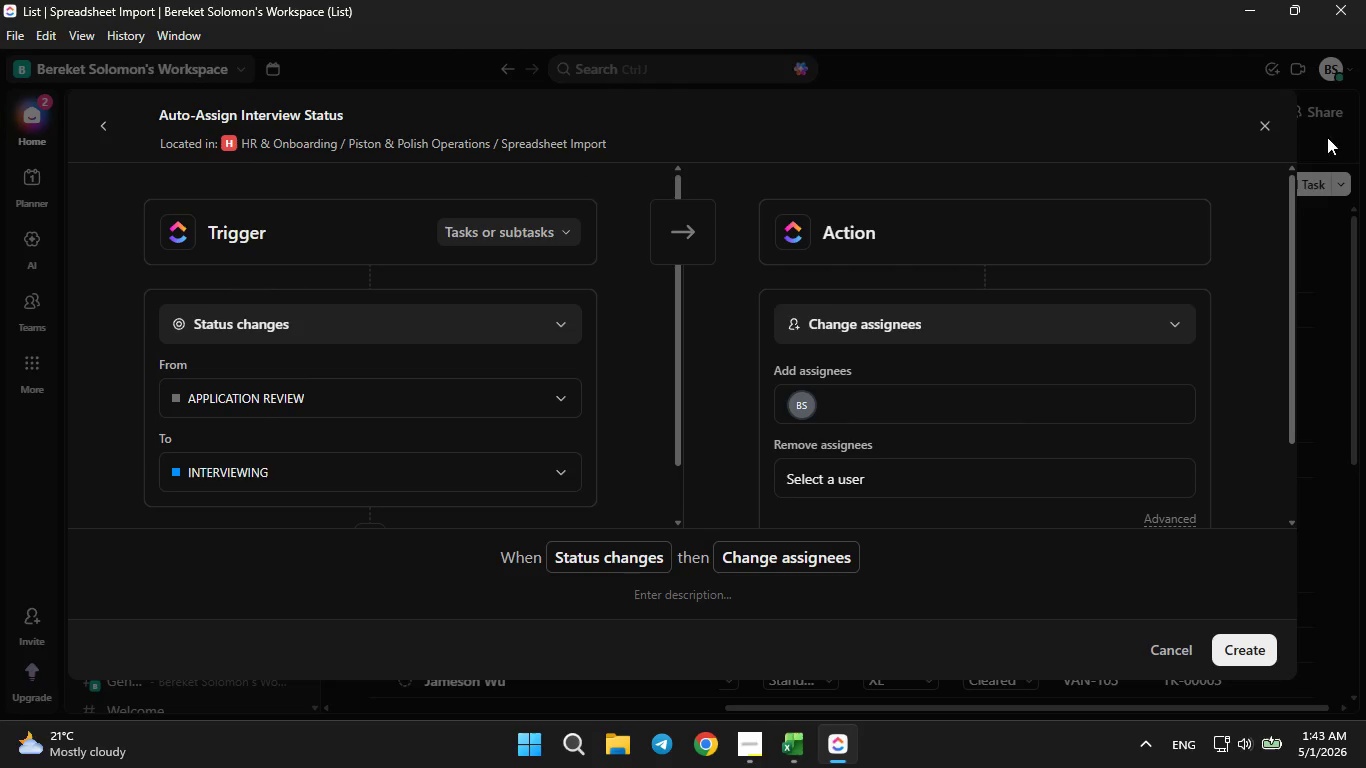 
left_click([1269, 119])
 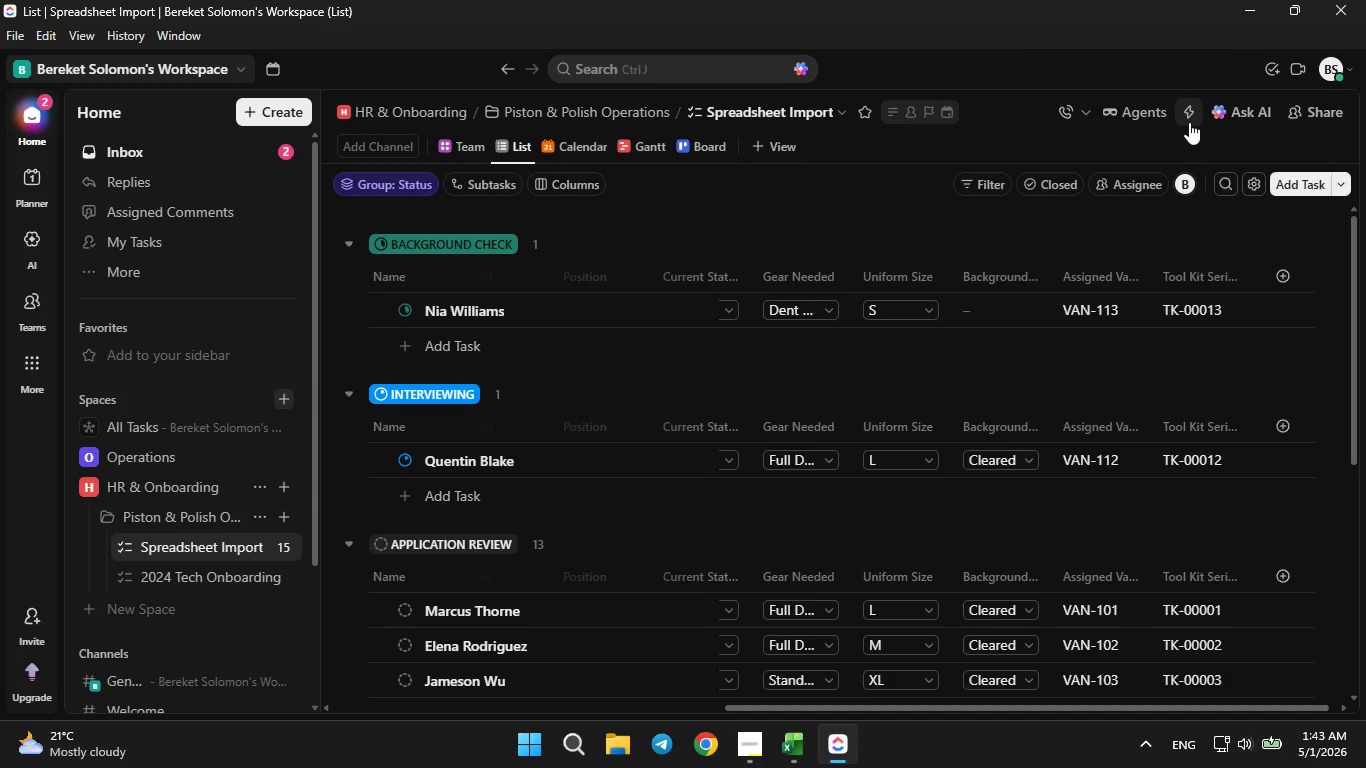 
left_click([1189, 120])
 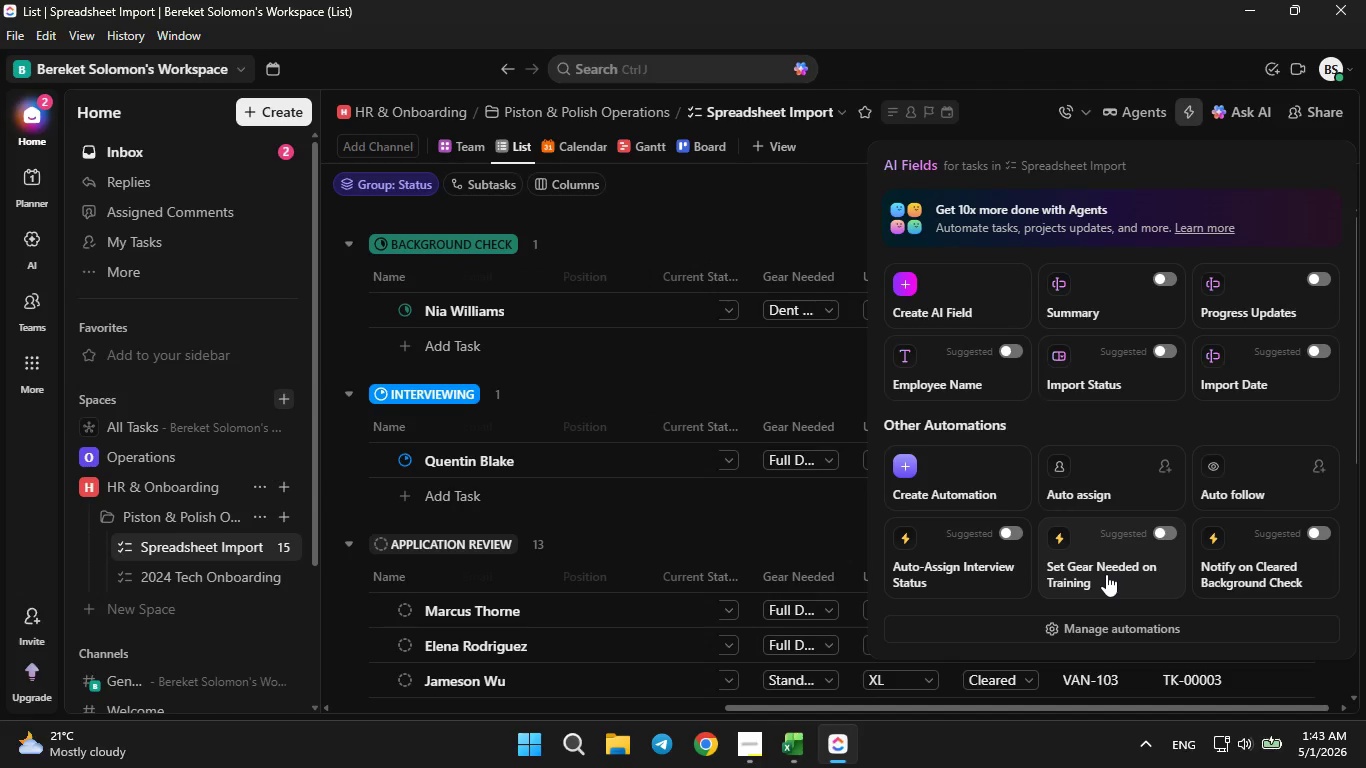 
left_click([1106, 574])
 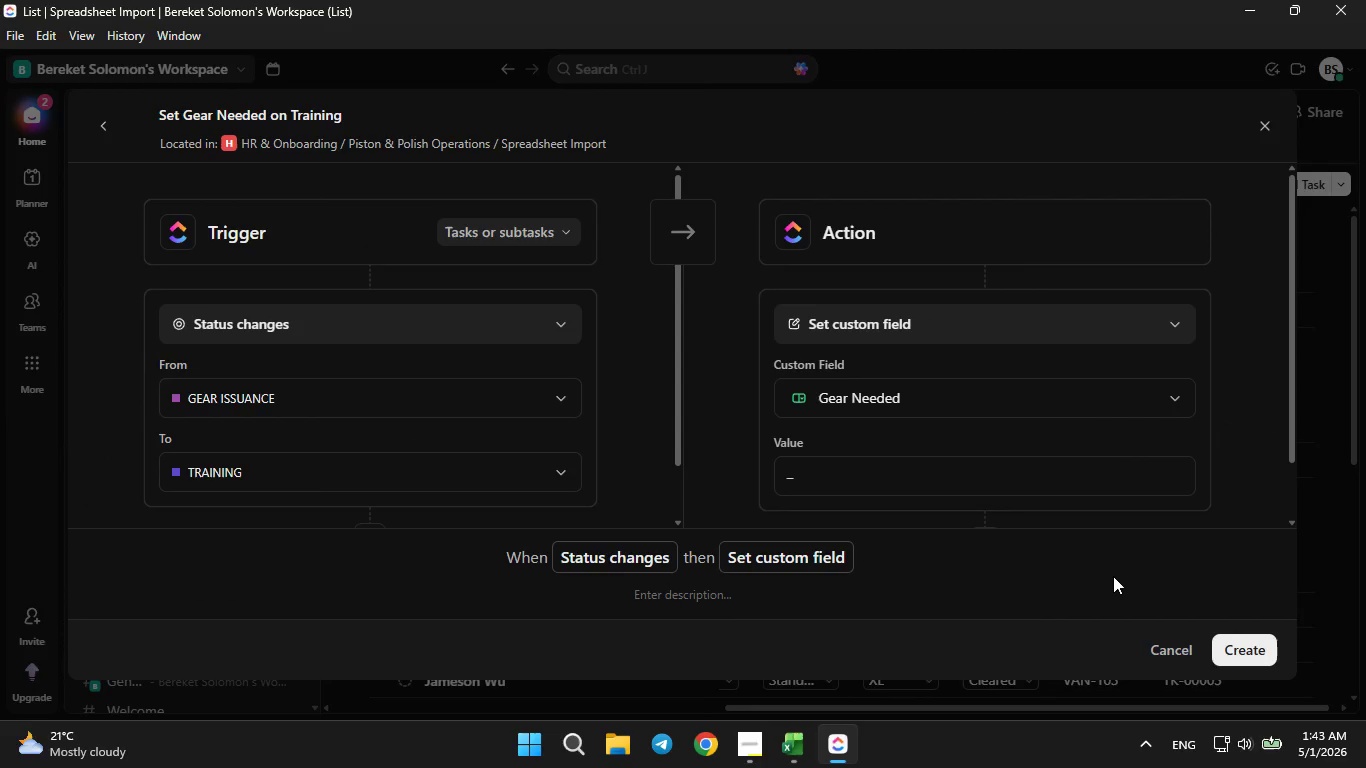 
wait(5.56)
 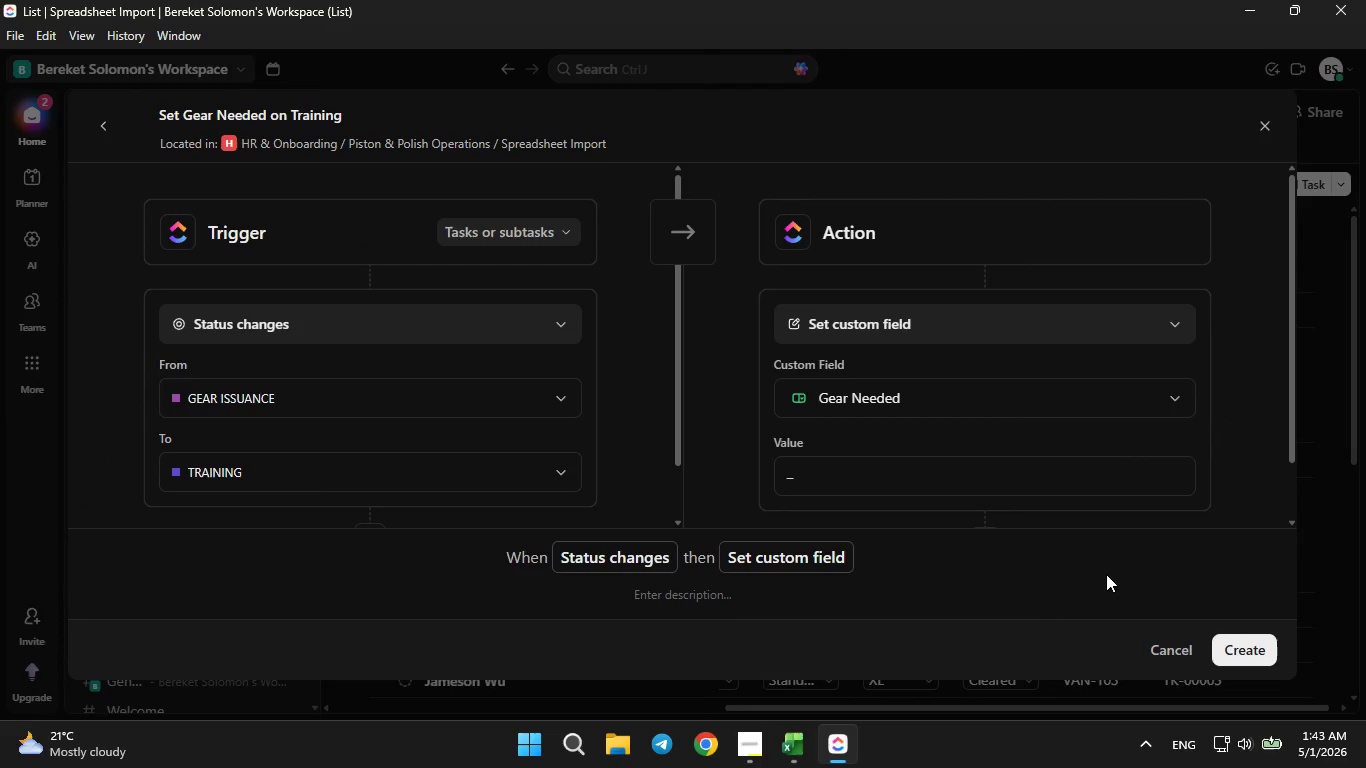 
left_click([532, 398])
 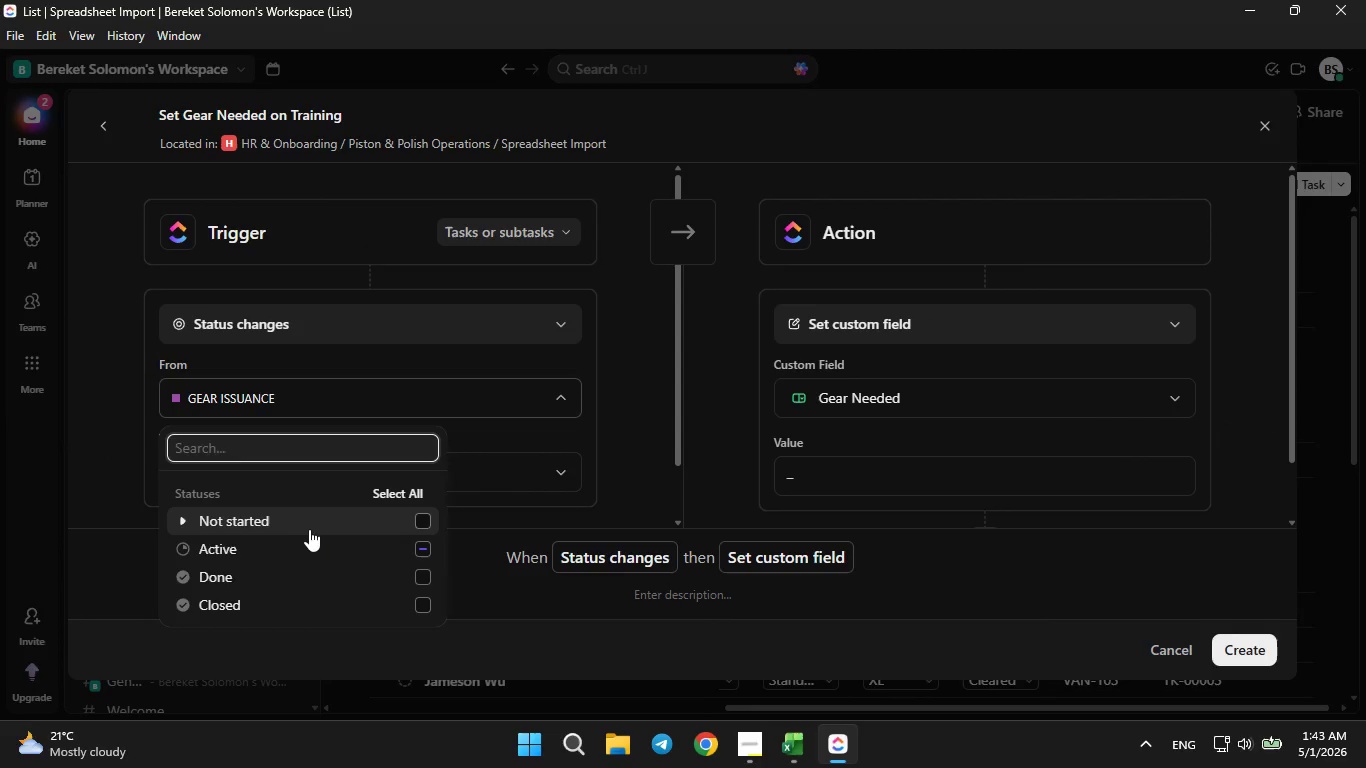 
scroll: coordinate [282, 553], scroll_direction: down, amount: 2.0
 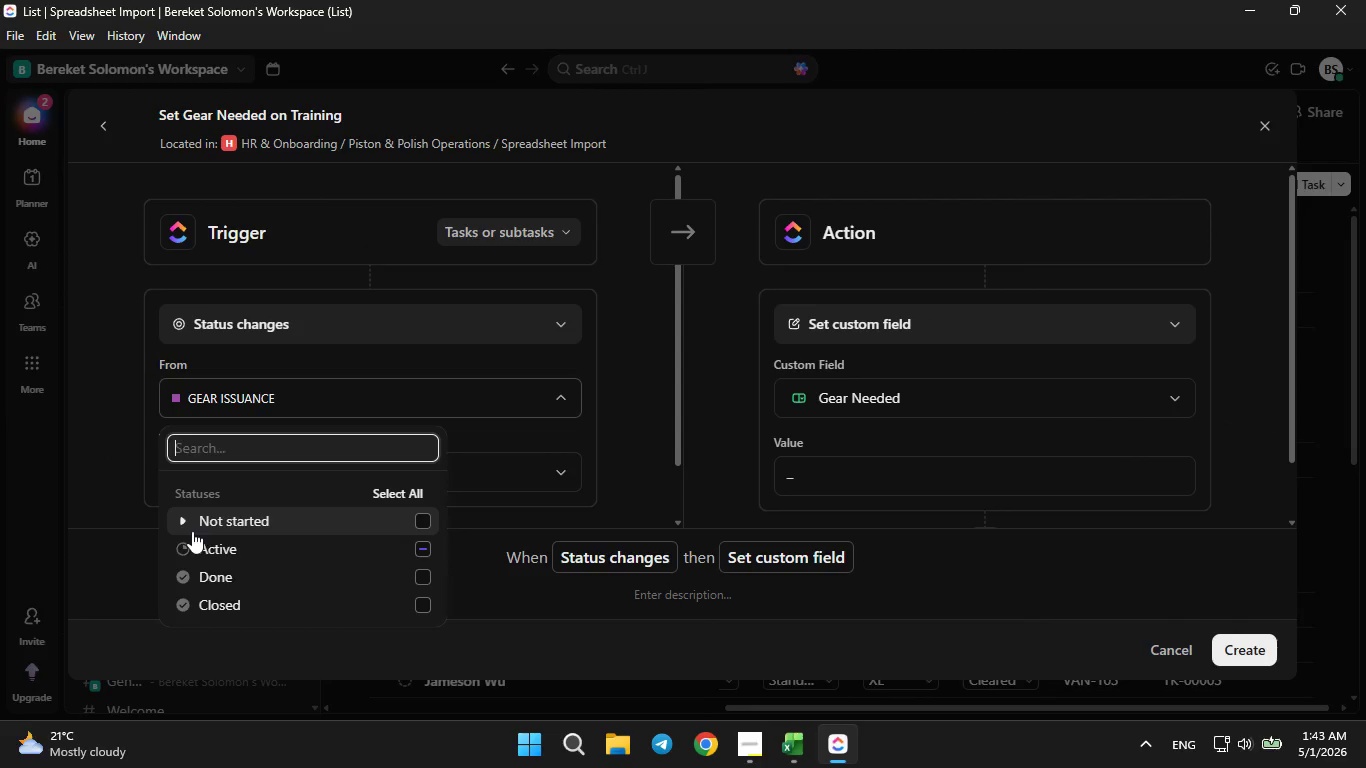 
left_click([184, 525])
 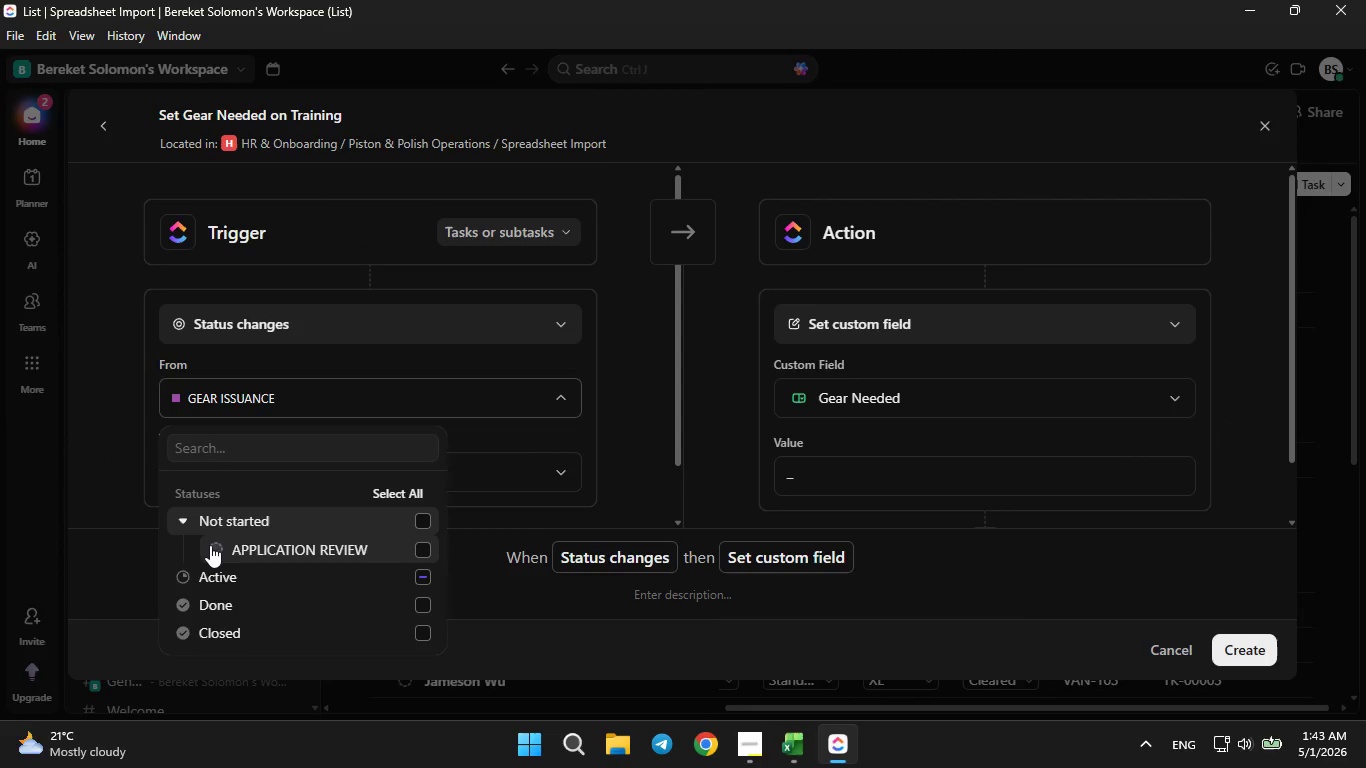 
left_click([210, 545])
 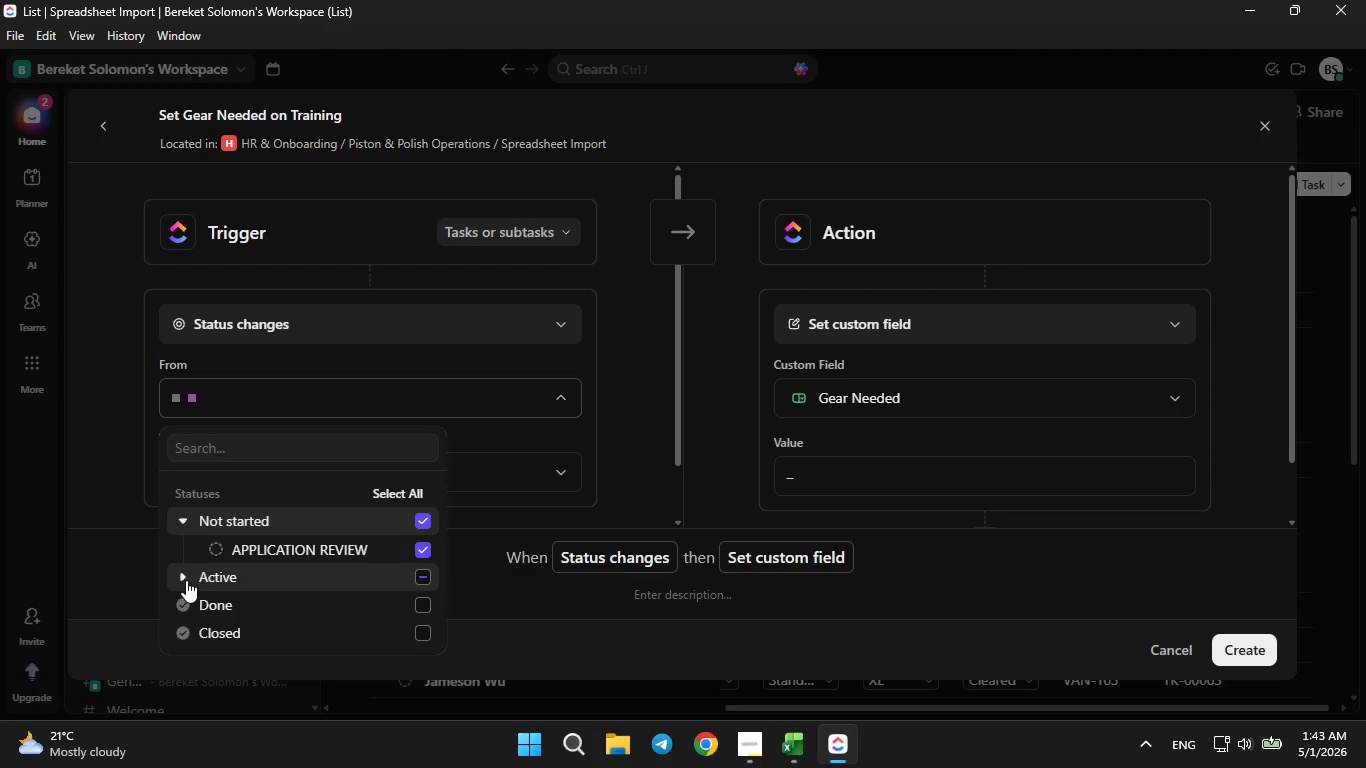 
left_click([184, 577])
 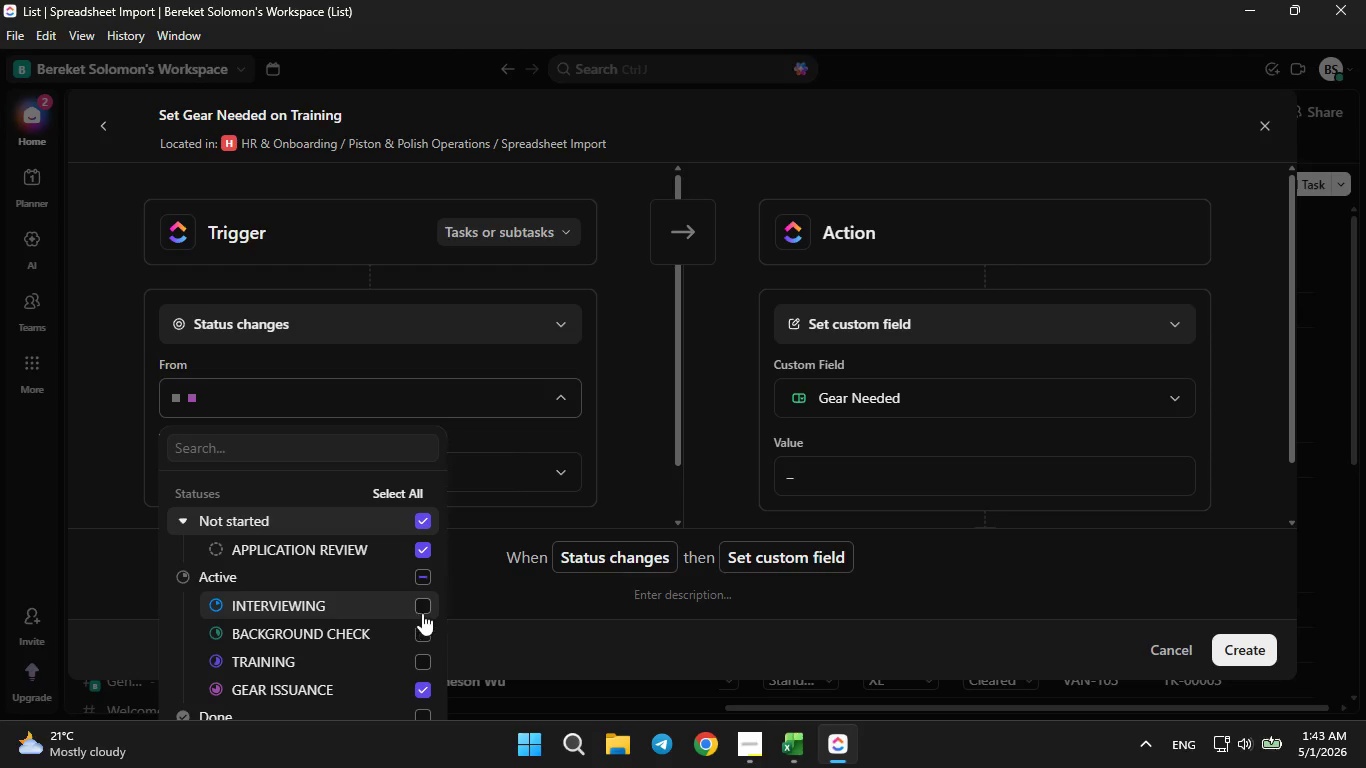 
left_click([419, 606])
 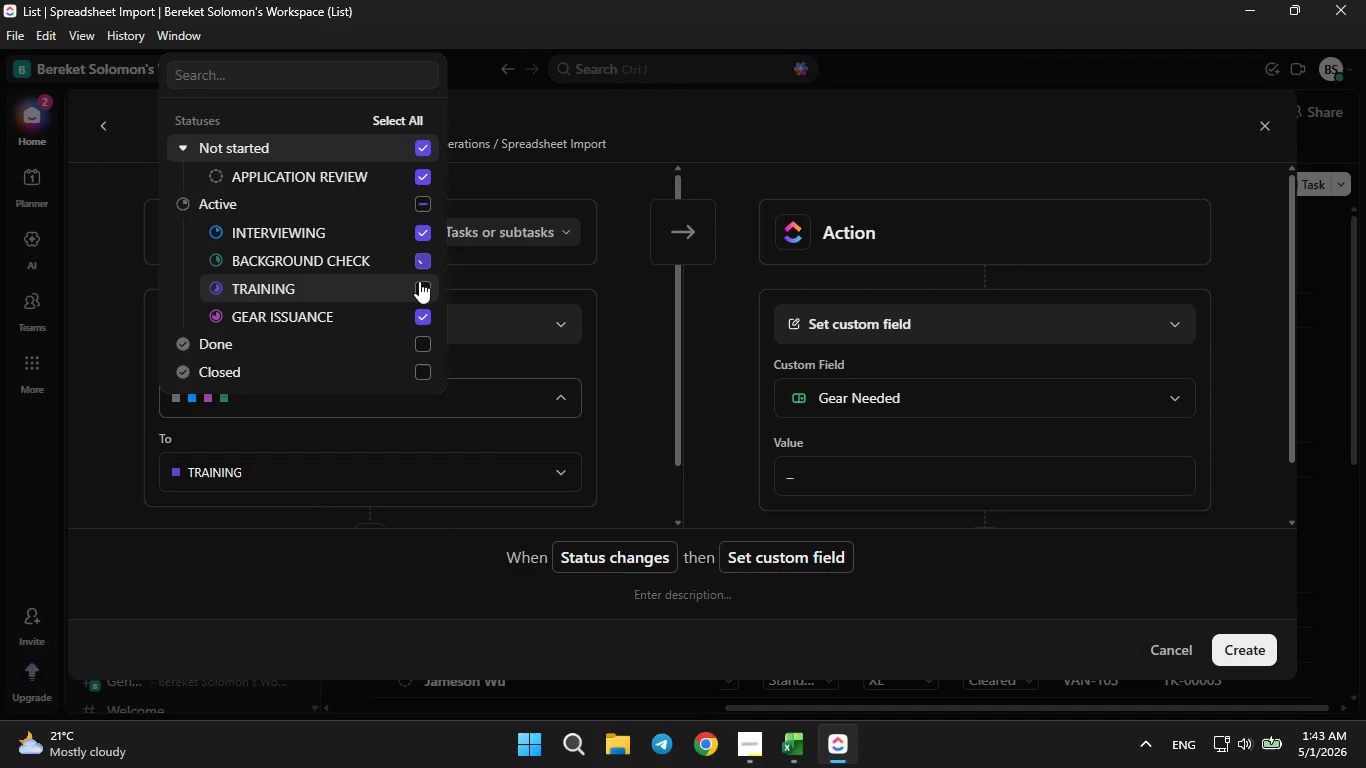 
left_click([415, 292])
 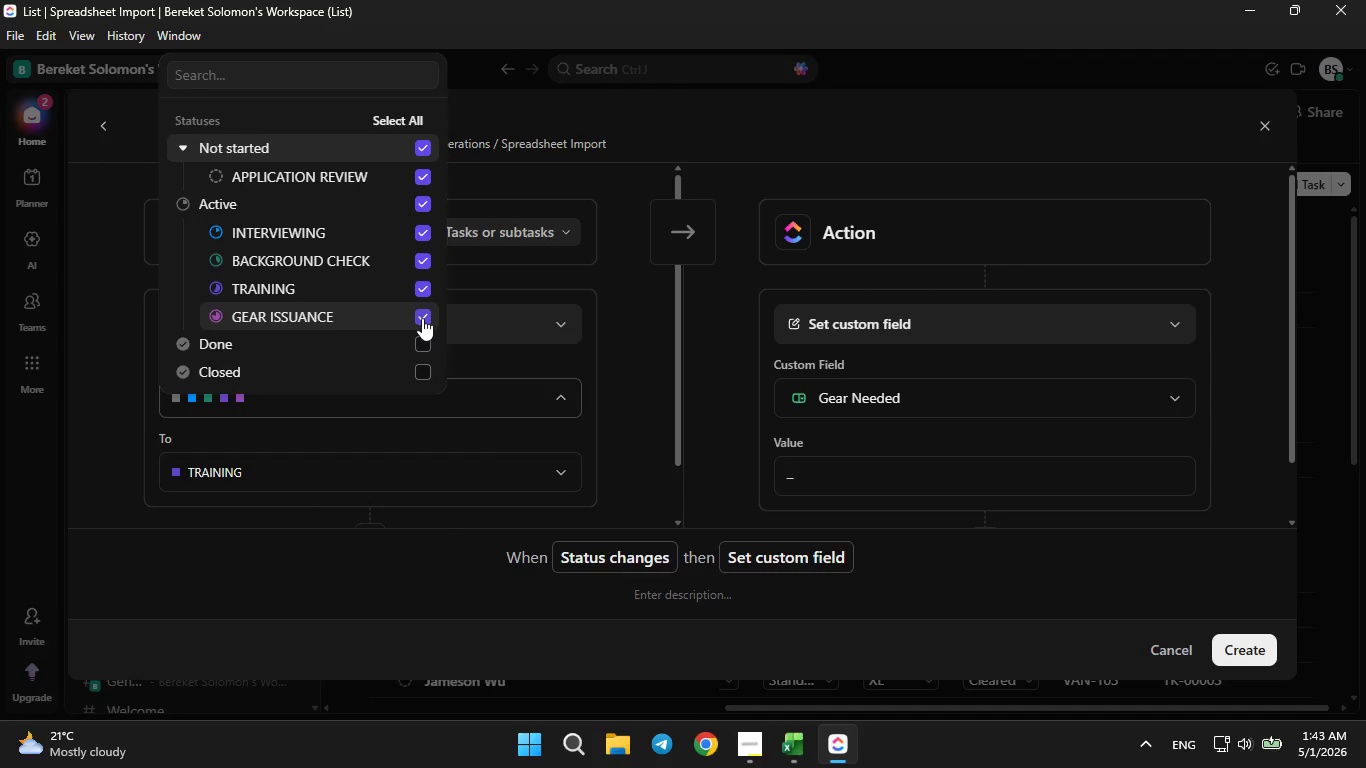 
double_click([425, 318])
 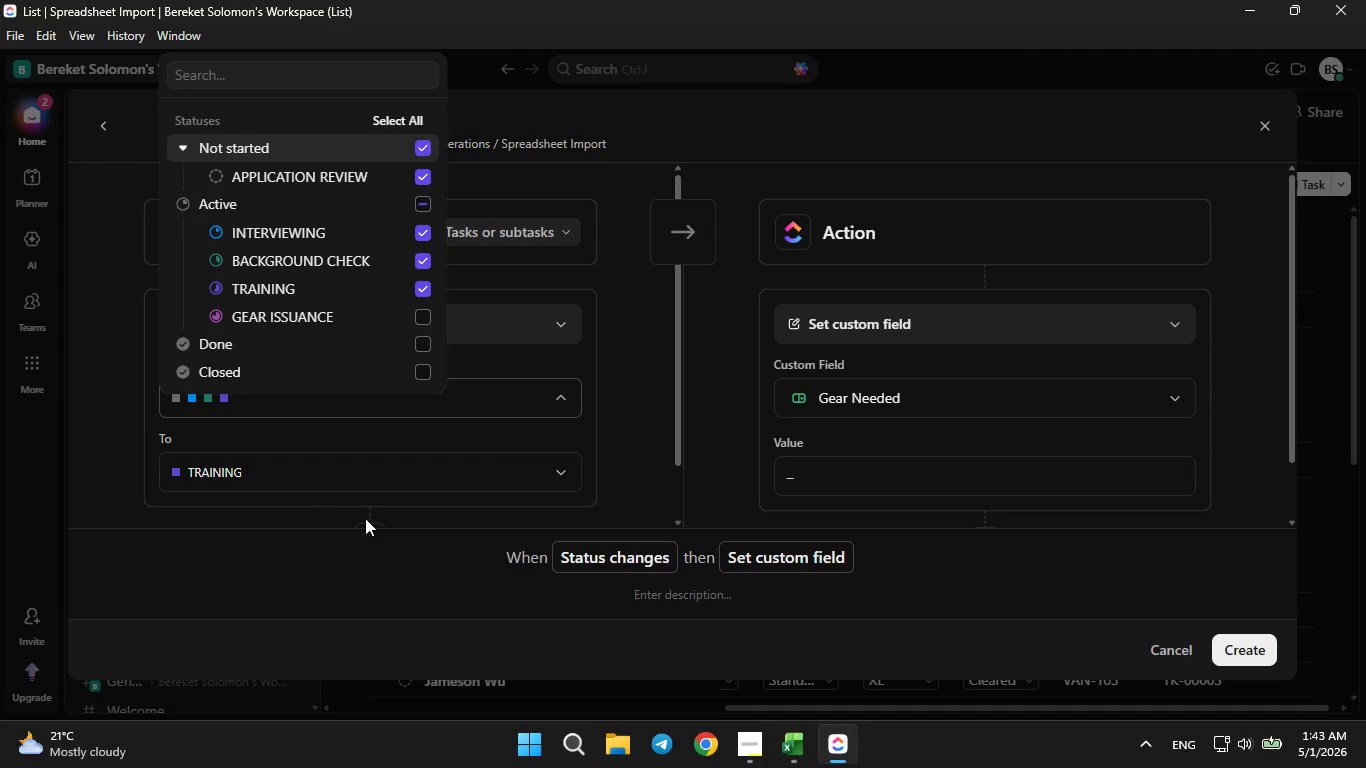 
left_click([365, 518])
 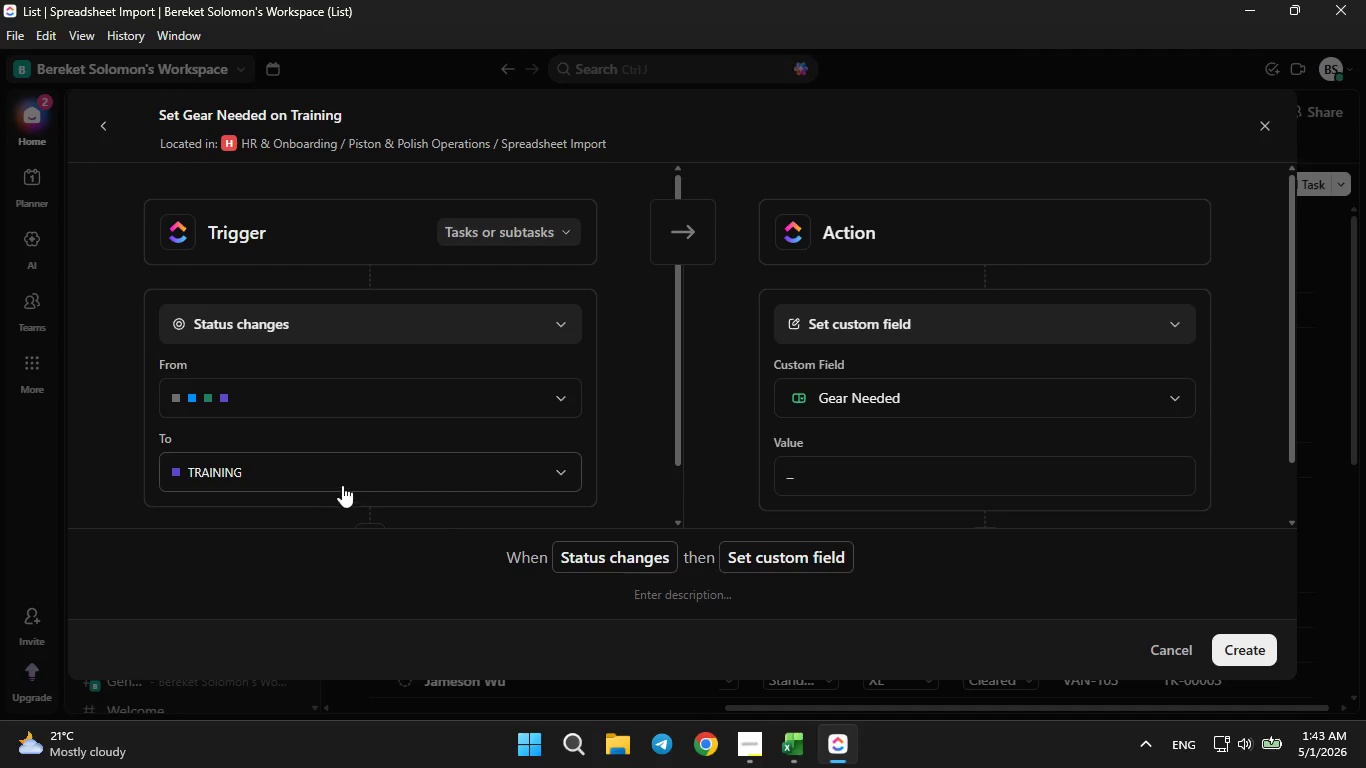 
left_click([342, 479])
 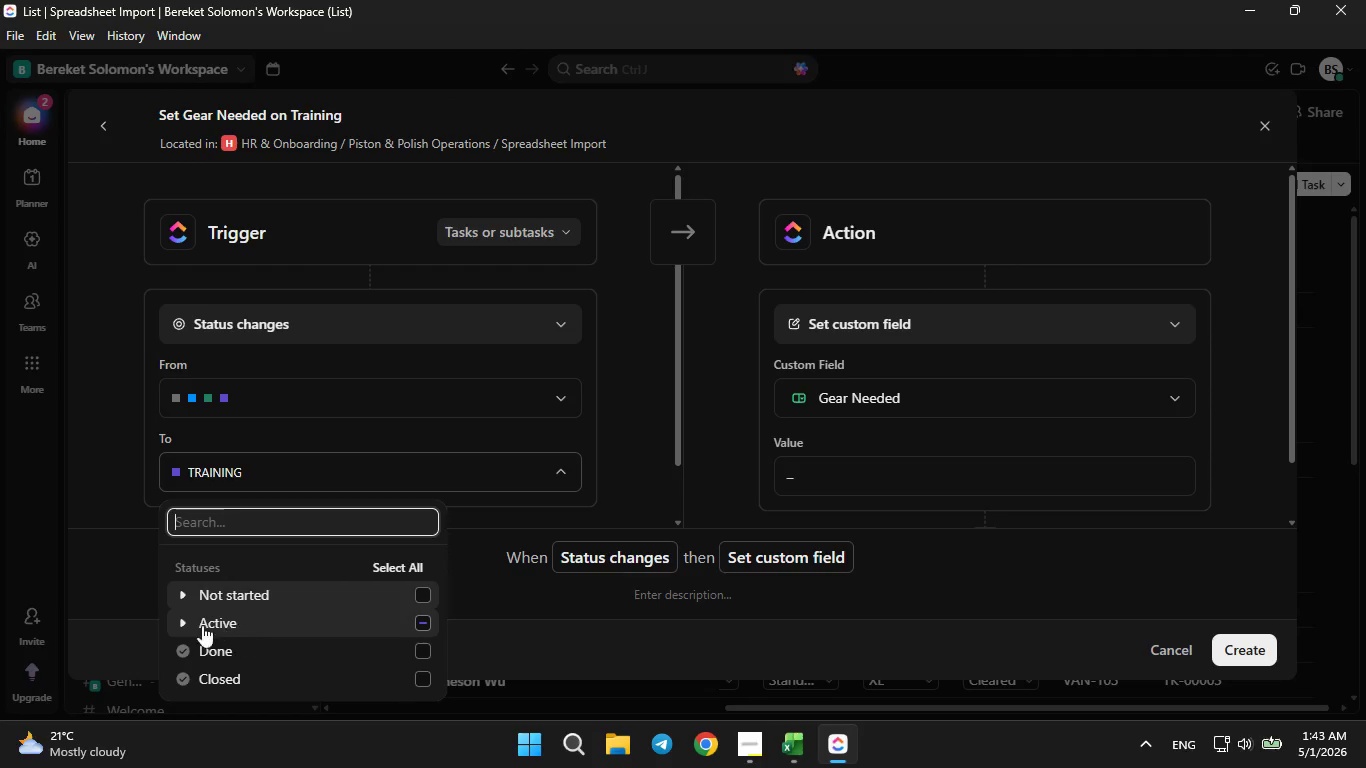 
left_click([187, 619])
 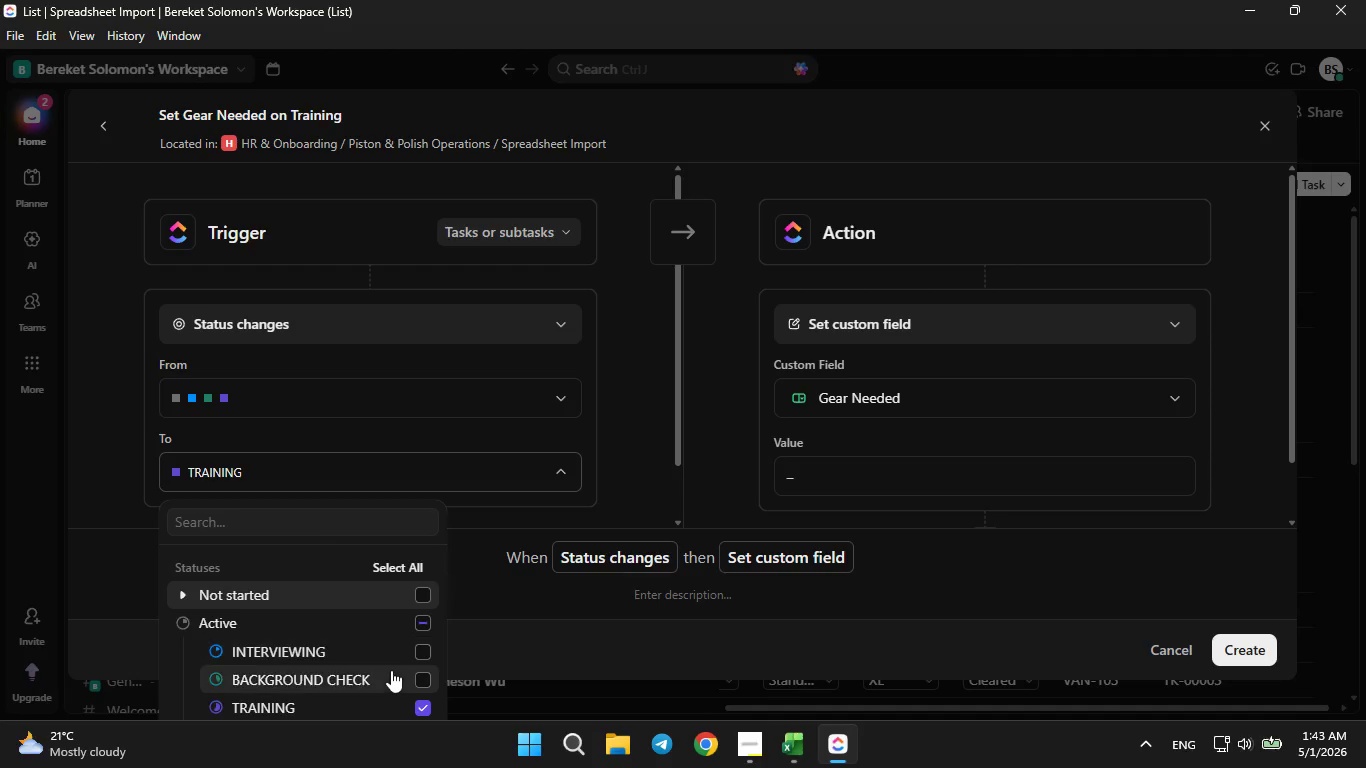 
scroll: coordinate [310, 663], scroll_direction: down, amount: 15.0
 